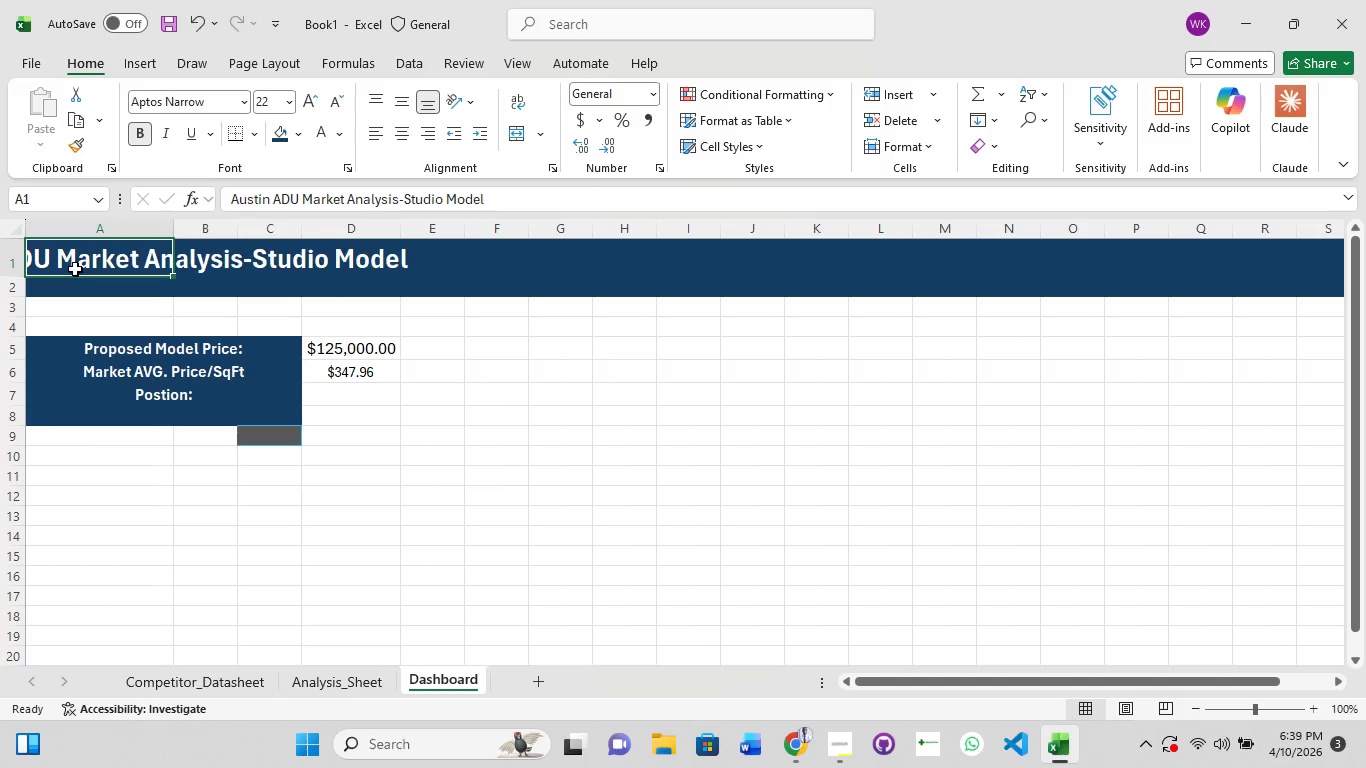 
hold_key(key=ShiftLeft, duration=1.5)
left_click([248, 255])
 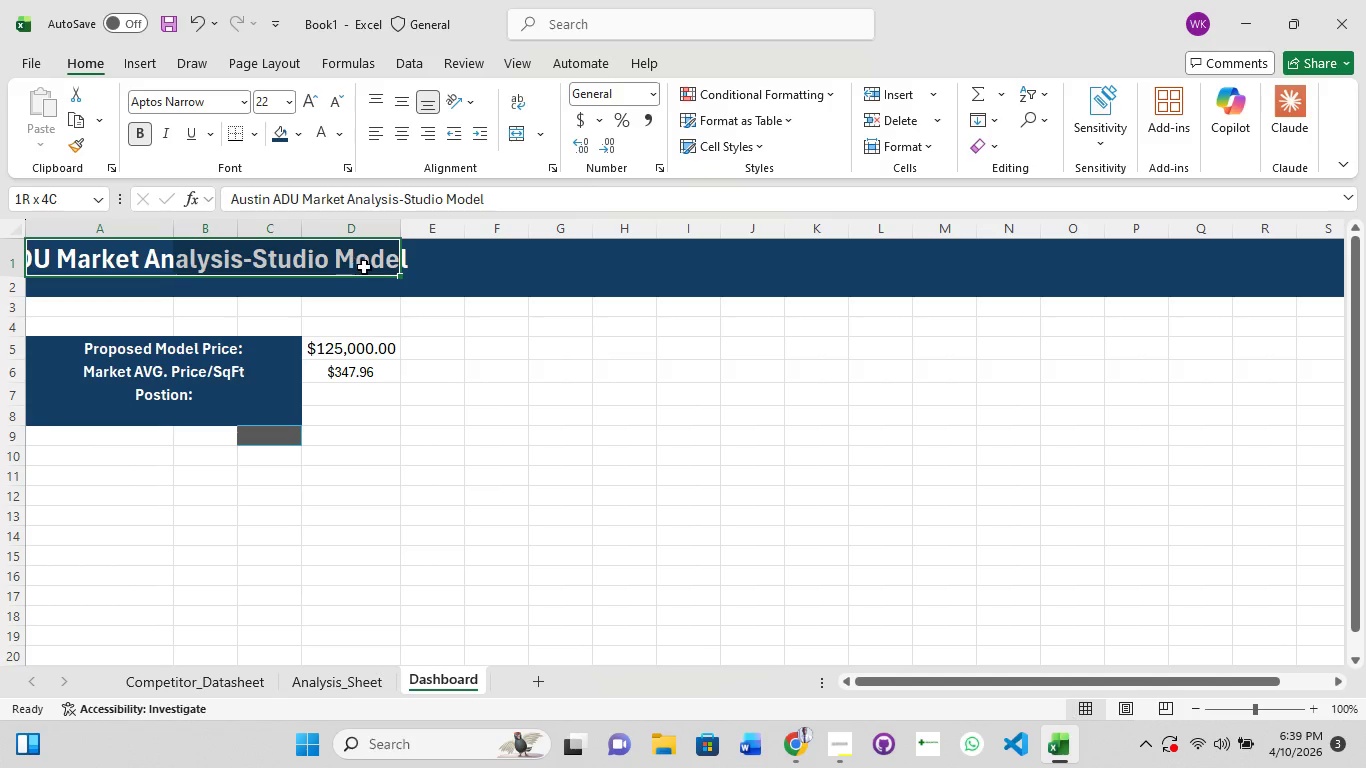 
hold_key(key=ShiftLeft, duration=1.5)
left_click_drag(start_coordinate=[445, 261], to_coordinate=[450, 261])
 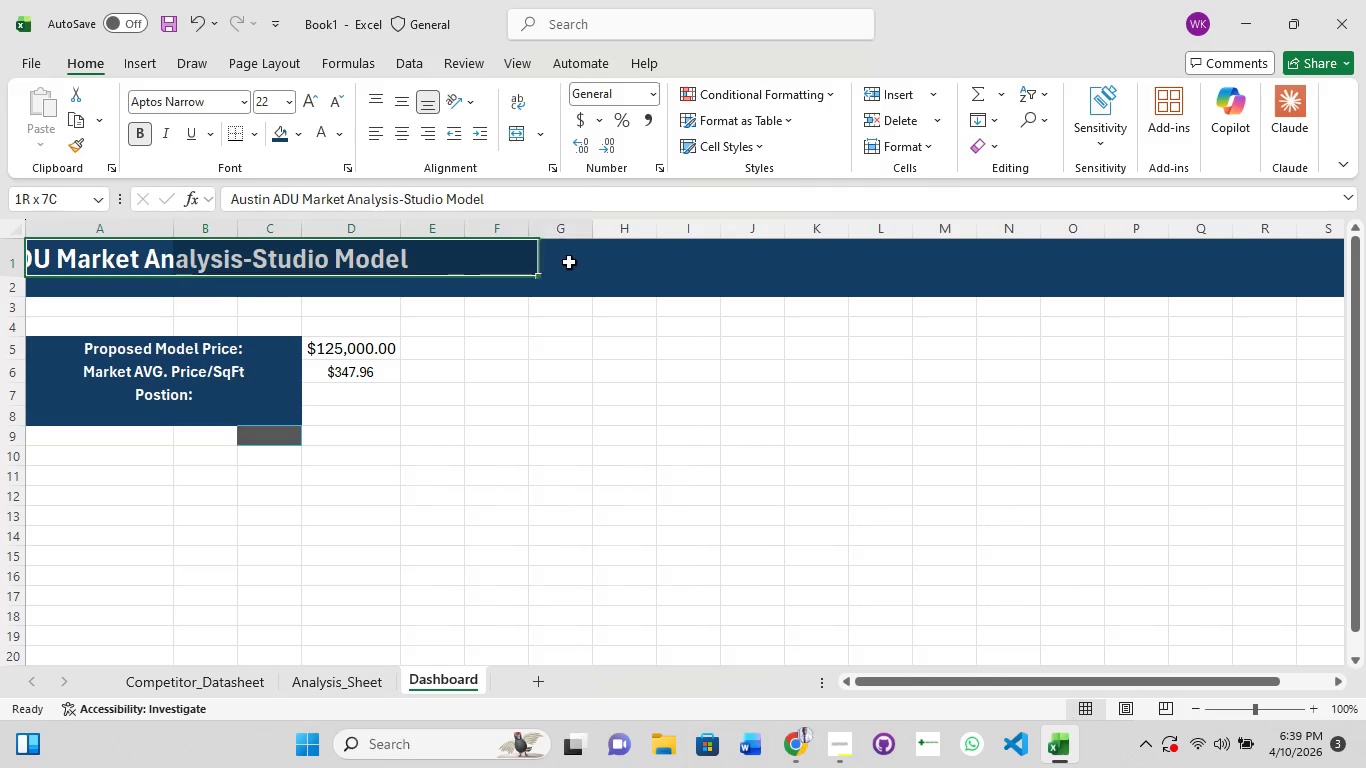 
left_click([569, 262])
 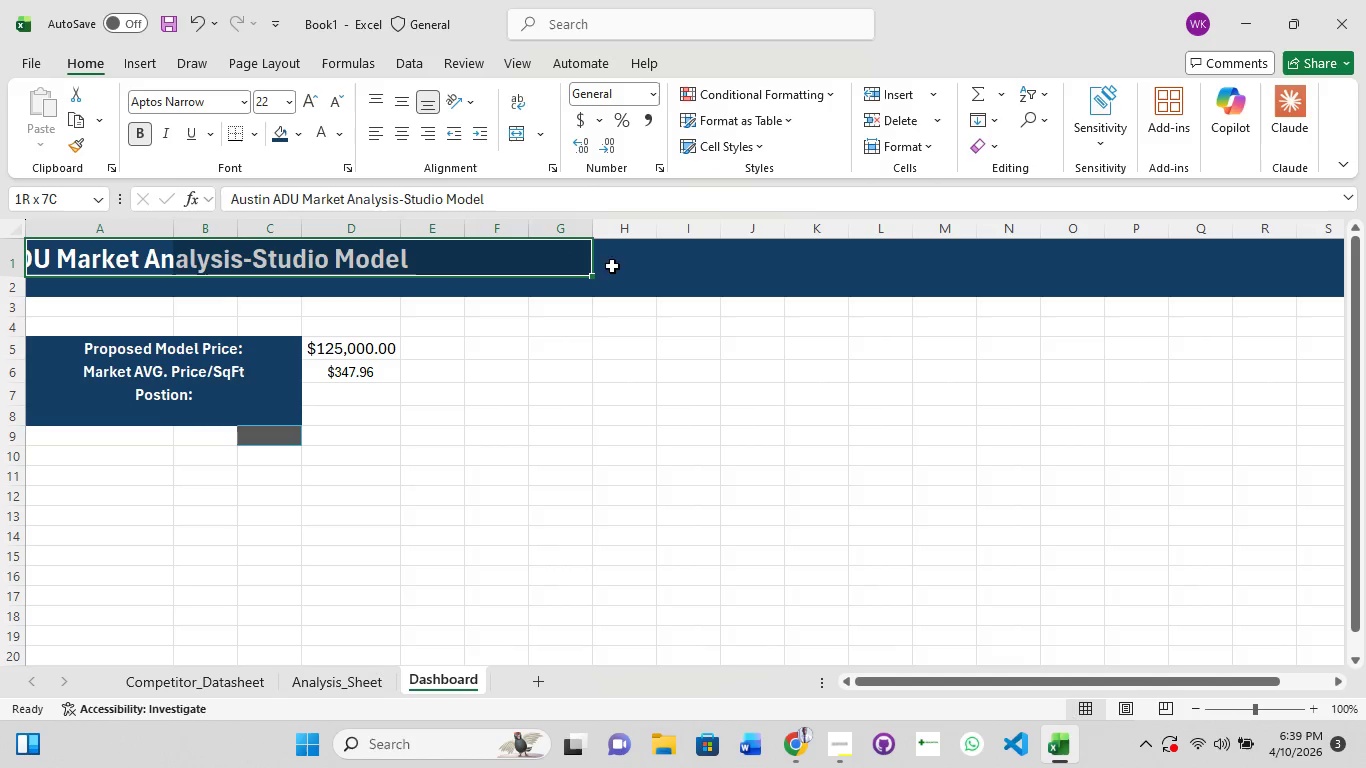 
hold_key(key=ShiftLeft, duration=1.52)
left_click_drag(start_coordinate=[691, 266], to_coordinate=[782, 259])
 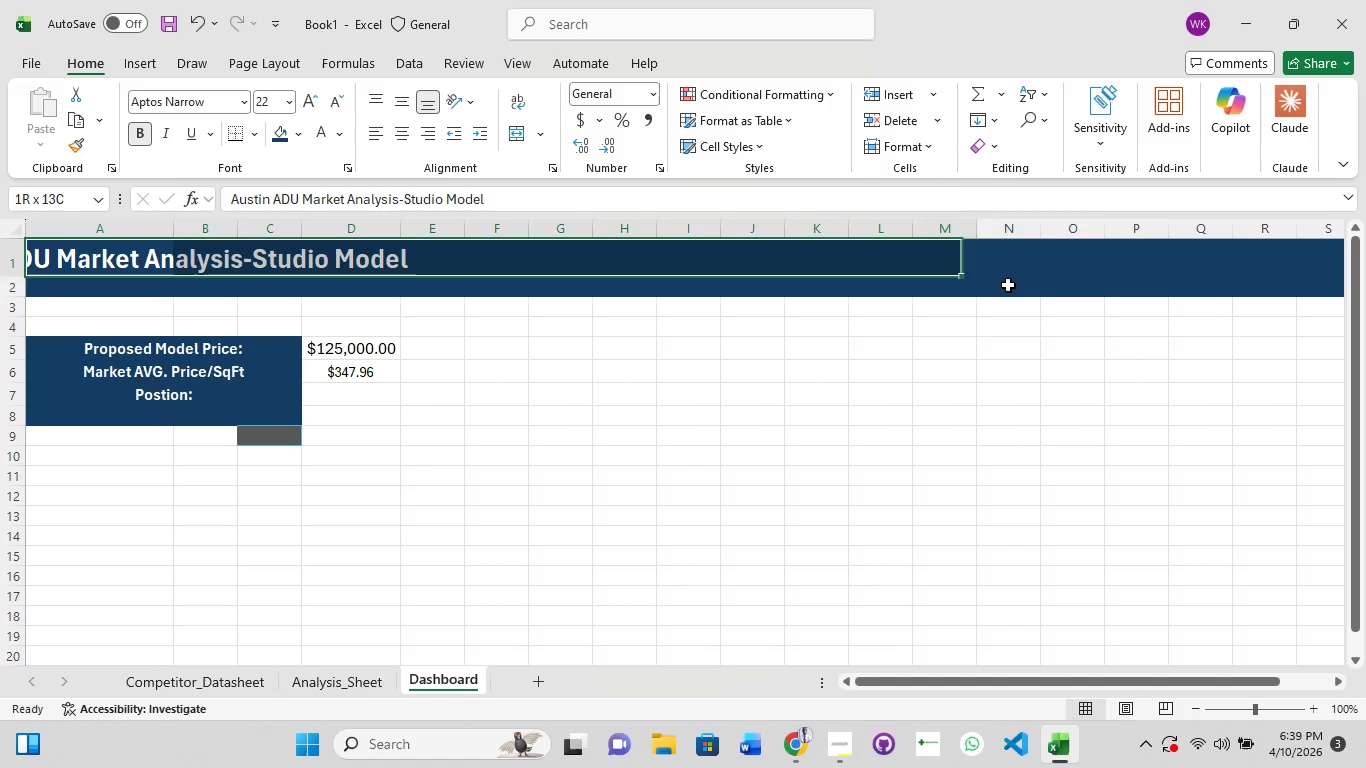 
left_click_drag(start_coordinate=[912, 264], to_coordinate=[1107, 291])
 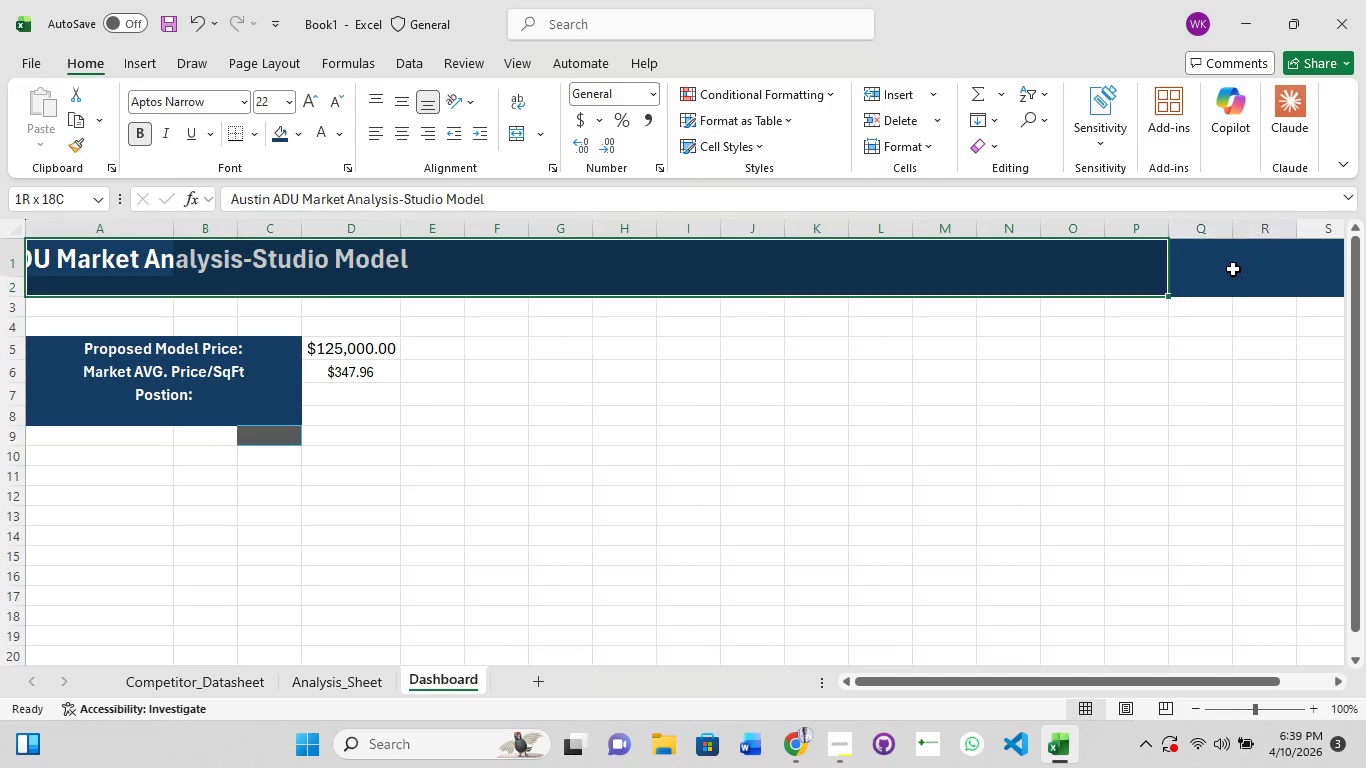 
left_click_drag(start_coordinate=[1233, 269], to_coordinate=[1263, 270])
 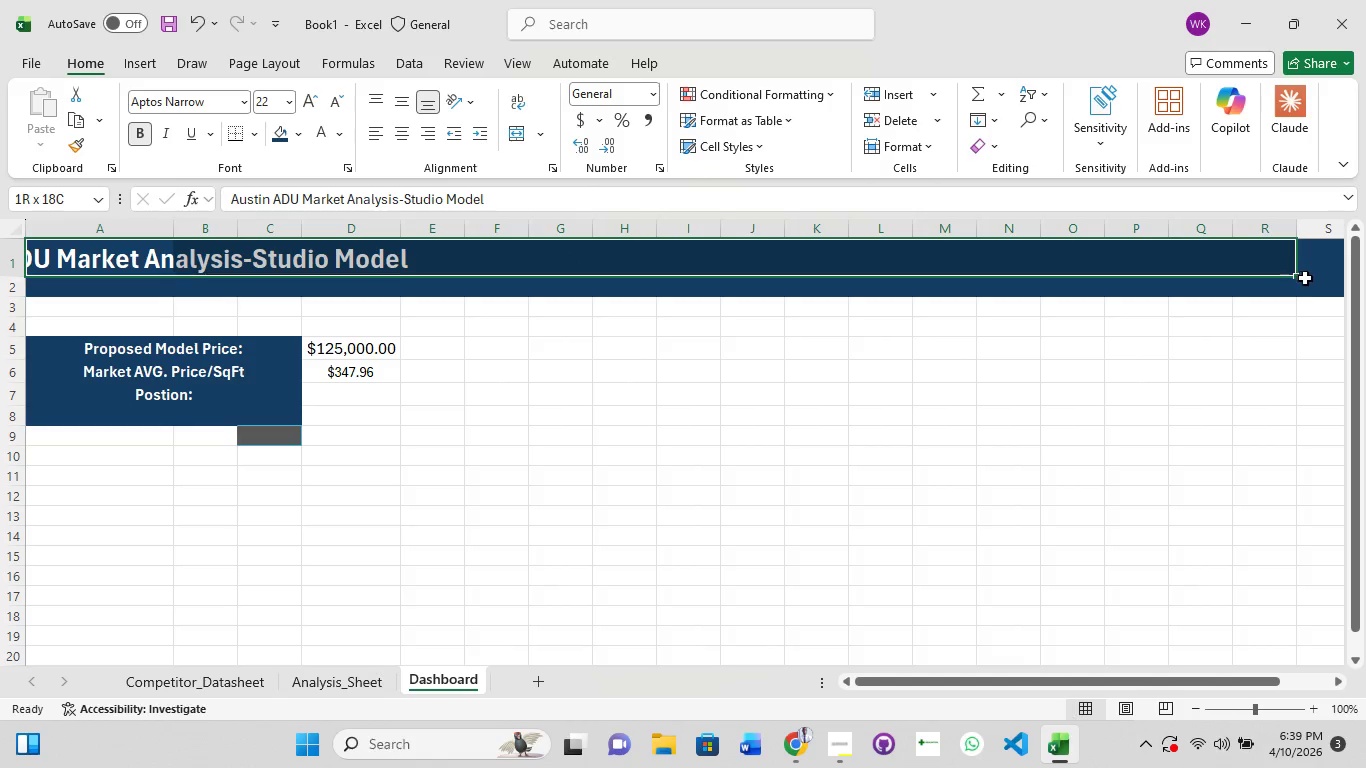 
hold_key(key=ShiftLeft, duration=0.81)
 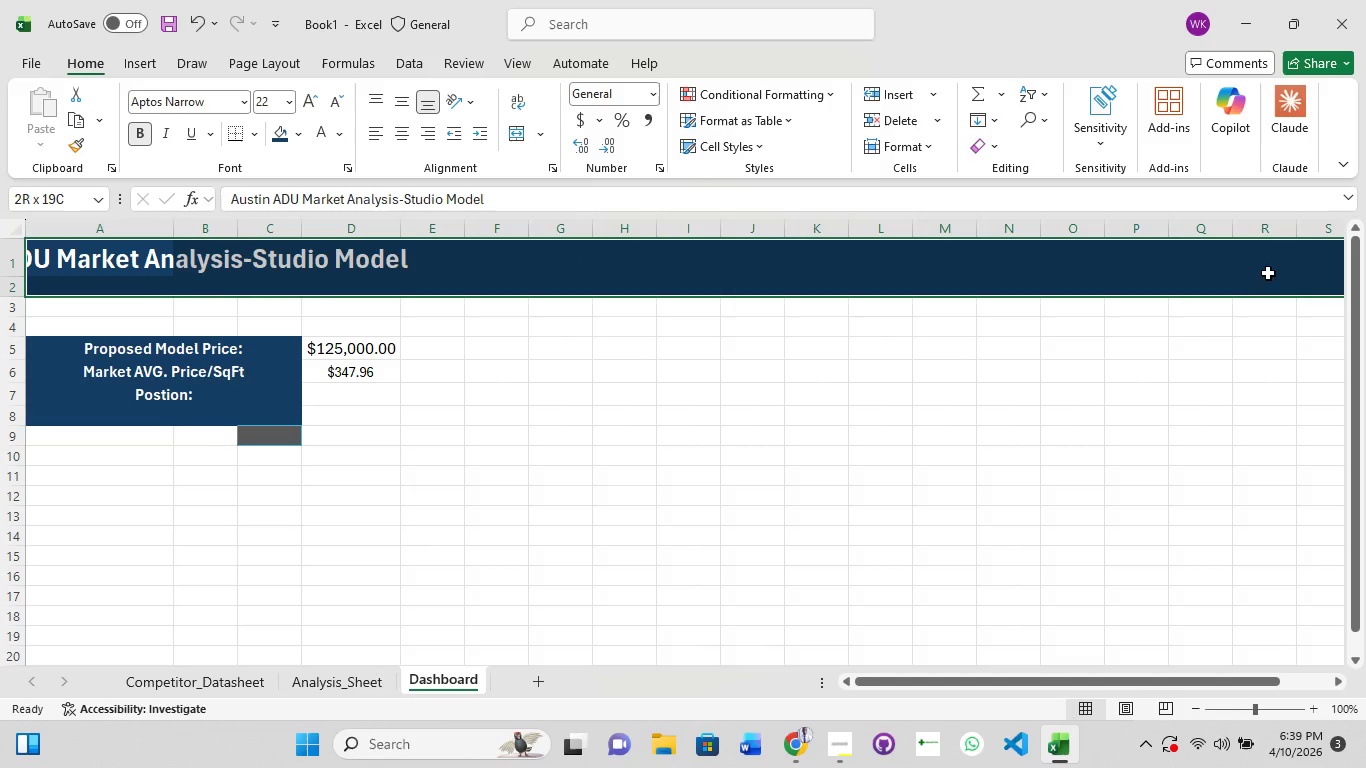 
key(Control+1)
 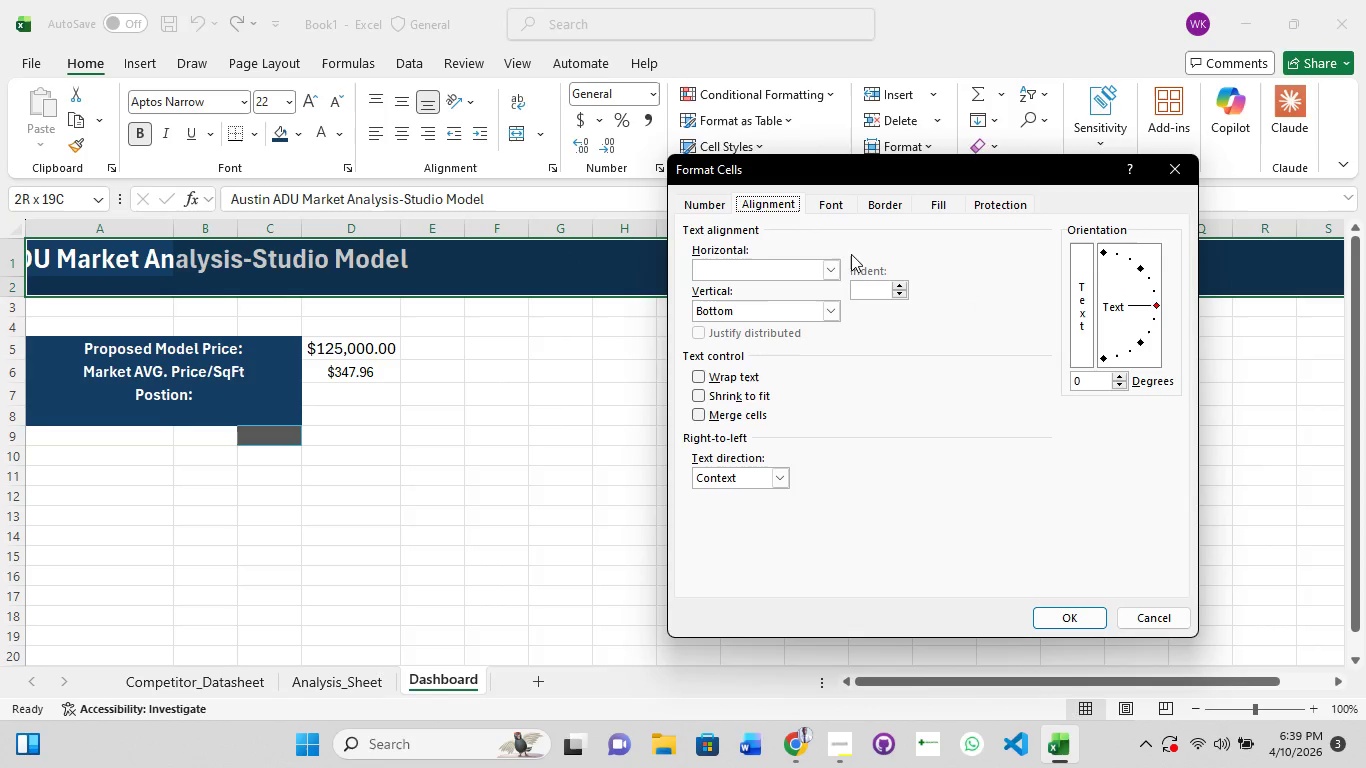 
left_click([833, 274])
 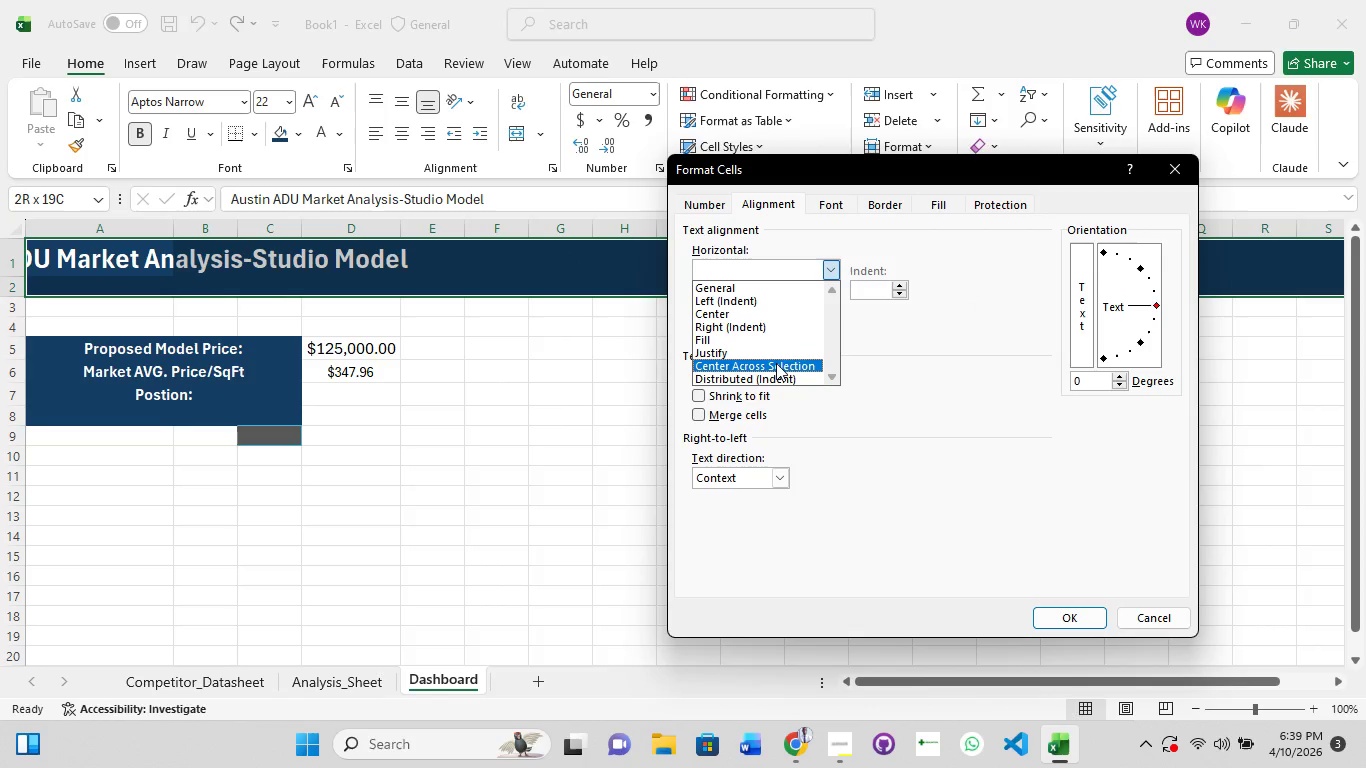 
left_click([776, 364])
 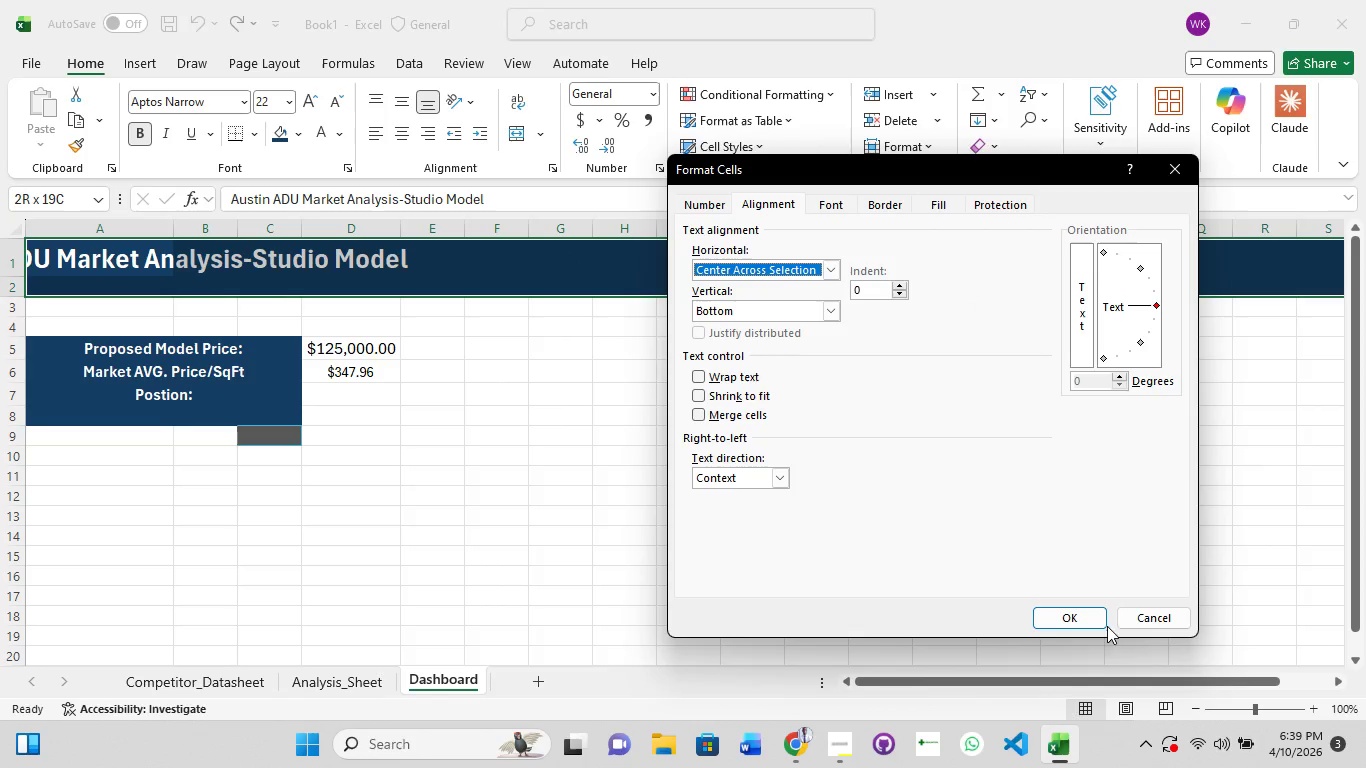 
left_click([1088, 615])
 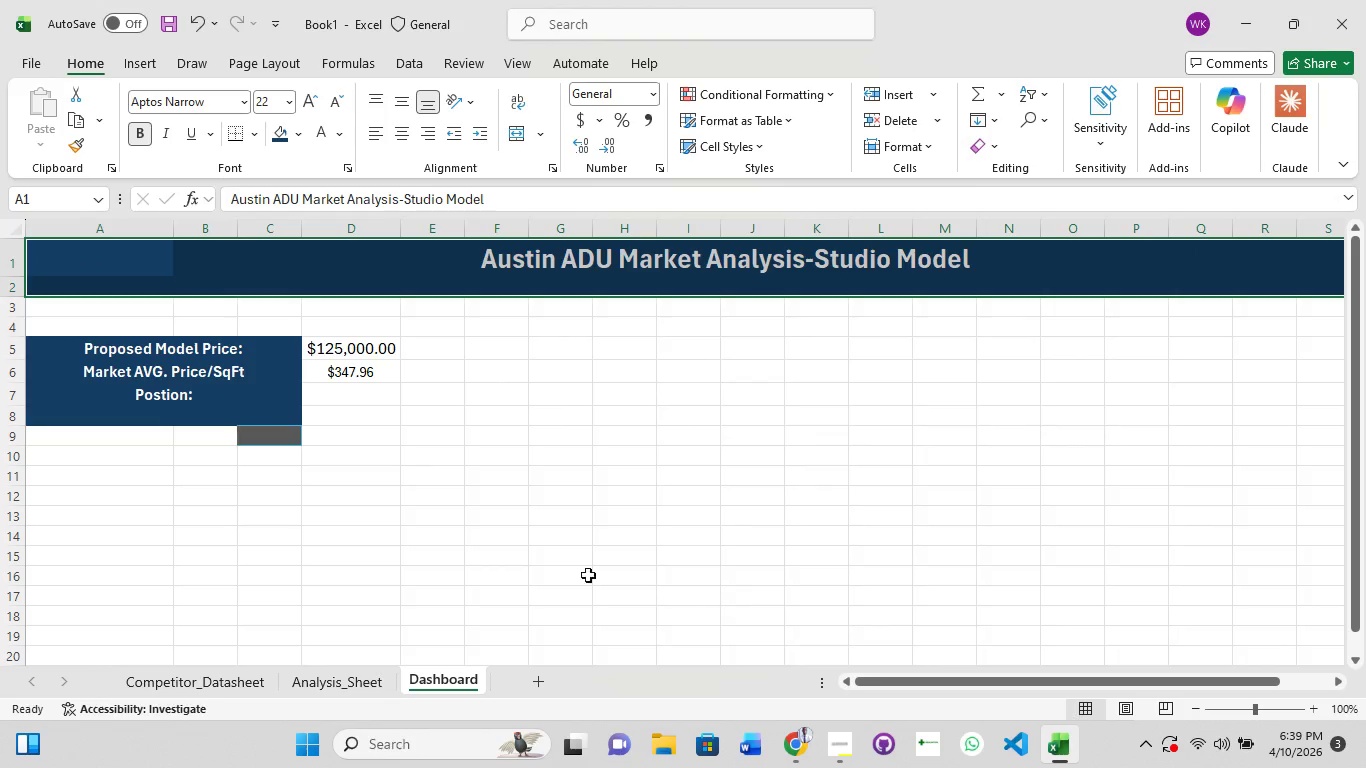 
left_click([560, 568])
 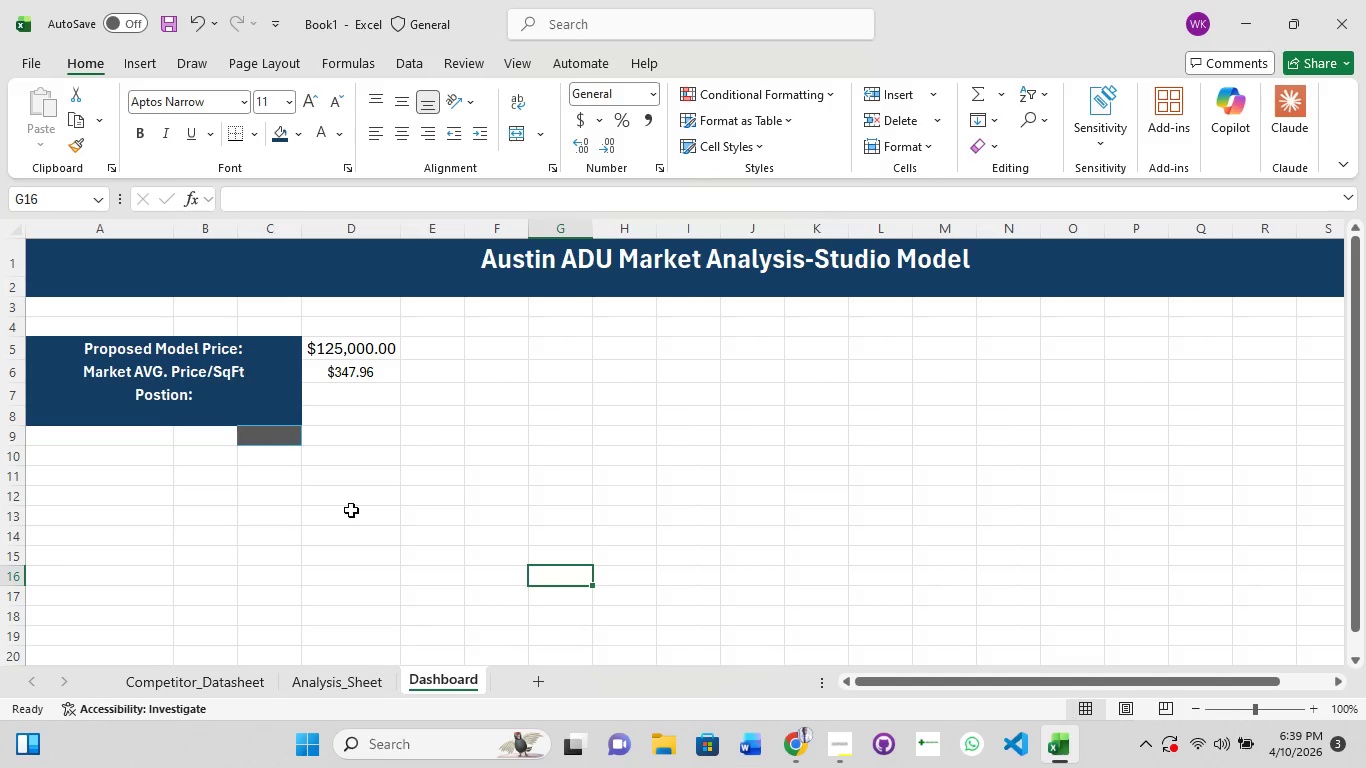 
left_click([453, 530])
 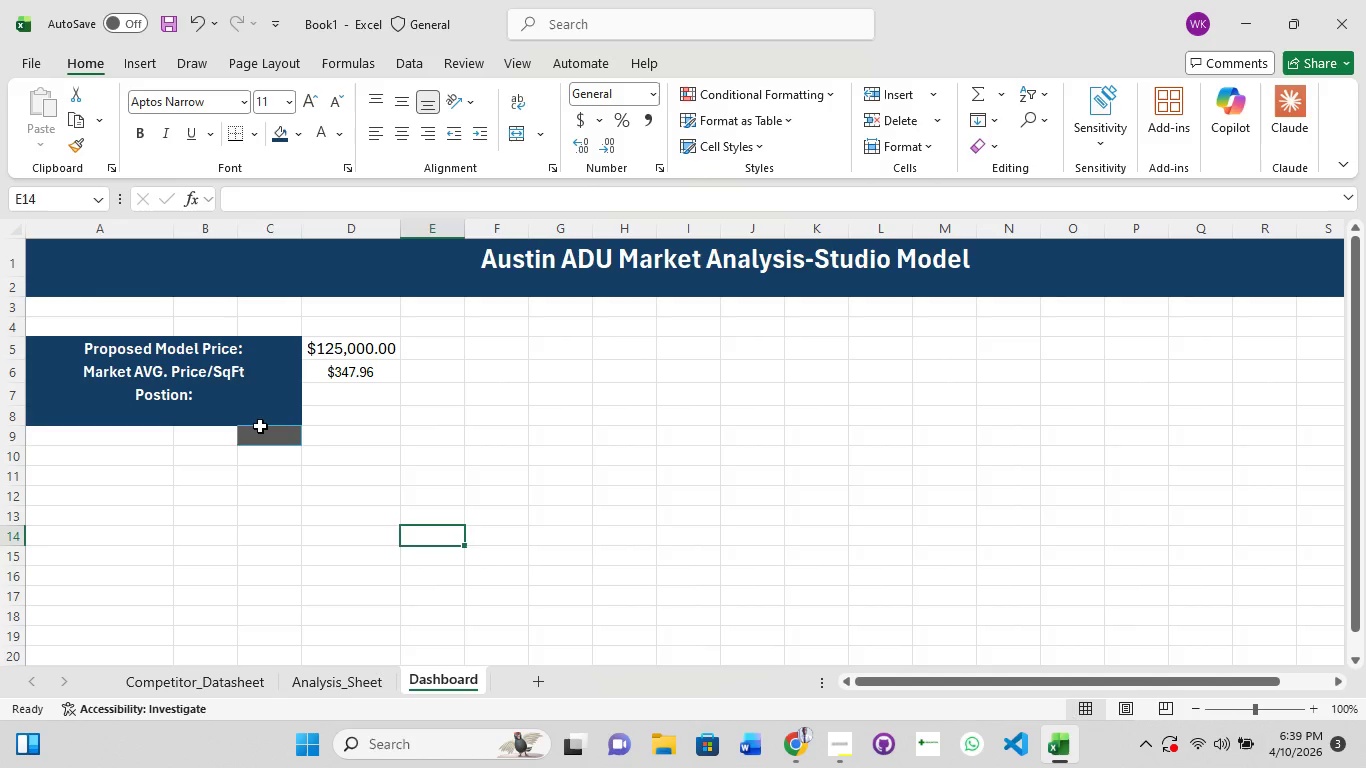 
left_click([260, 426])
 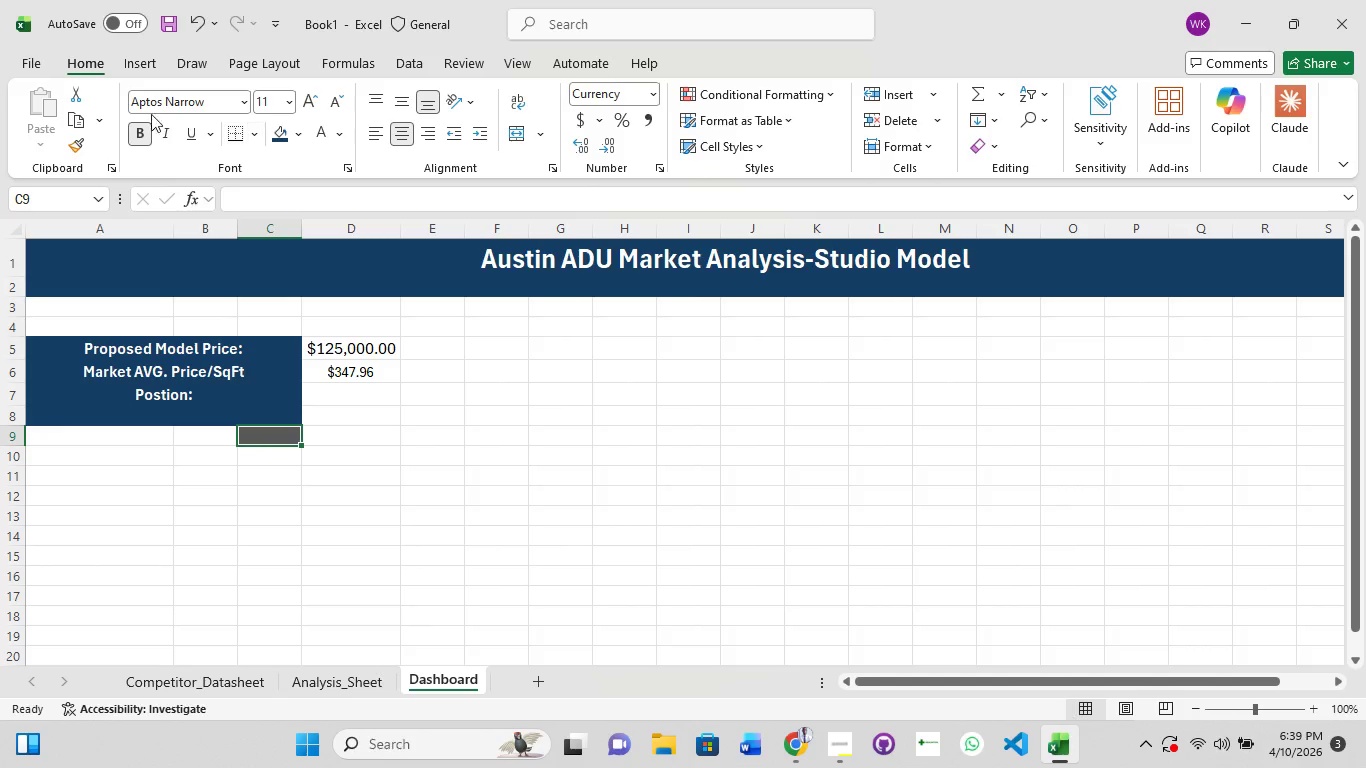 
left_click([145, 141])
 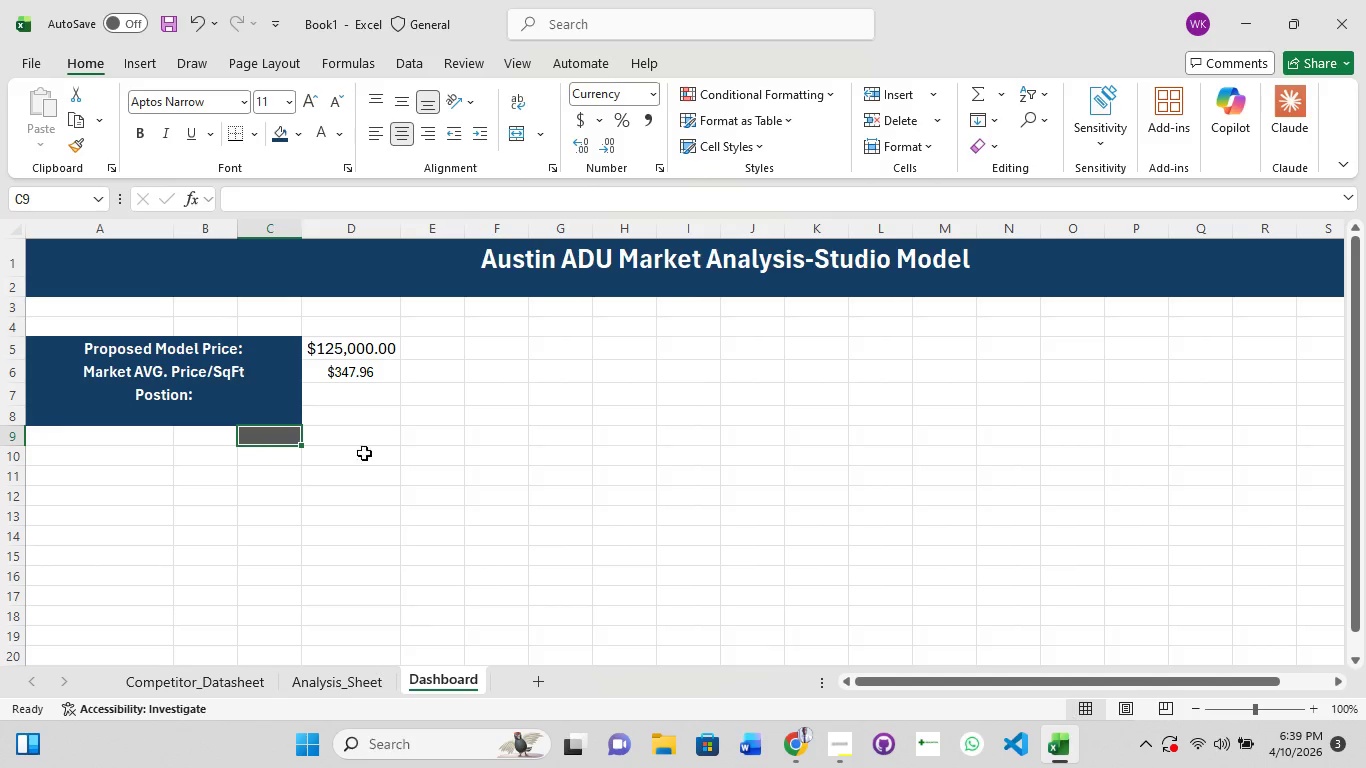 
left_click([367, 382])
 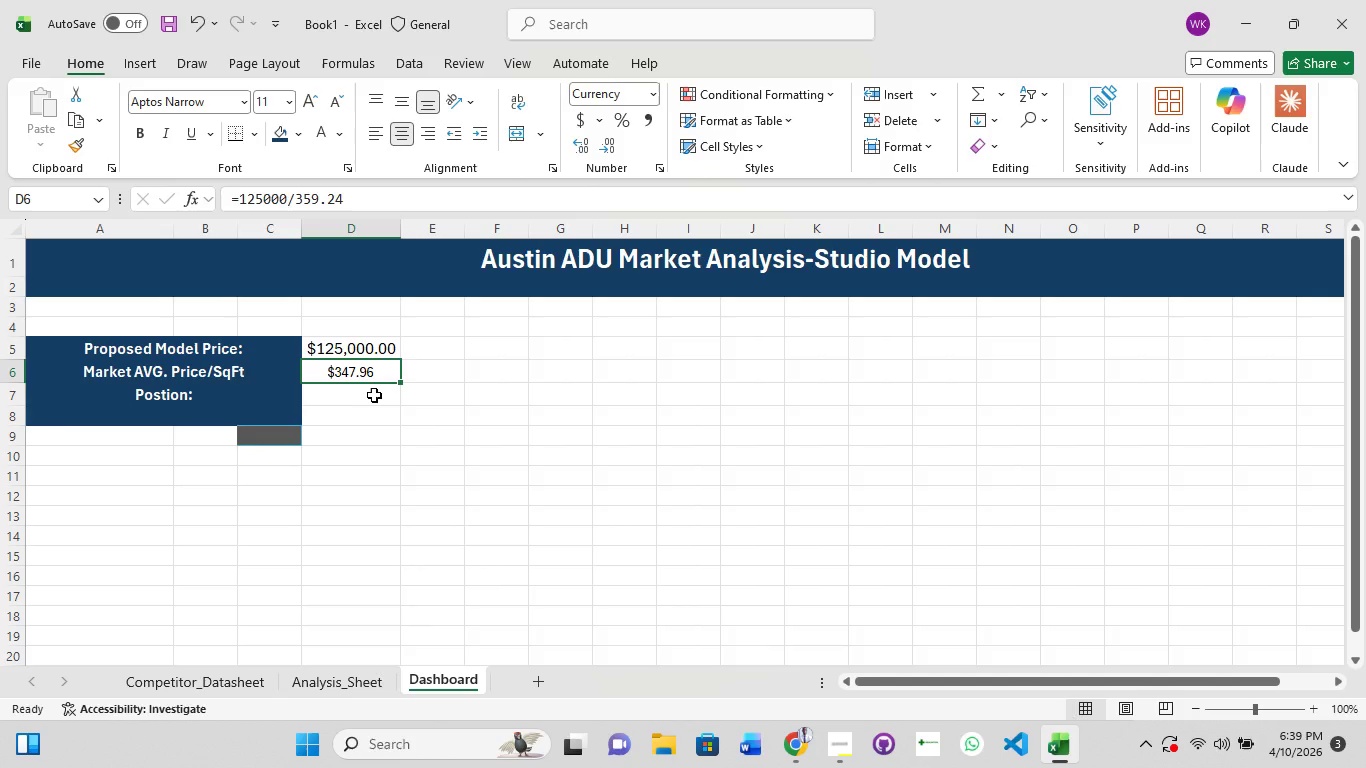 
left_click([375, 396])
 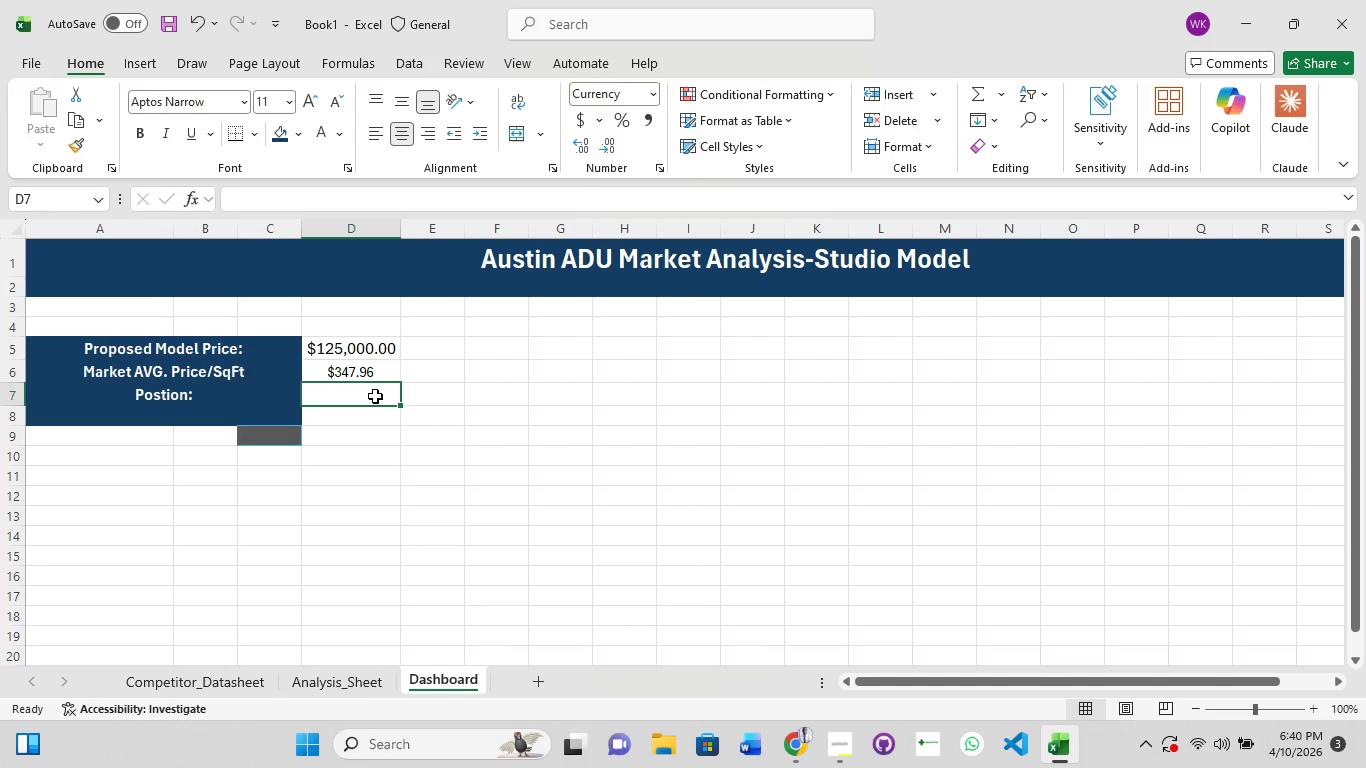 
wait(25.12)
 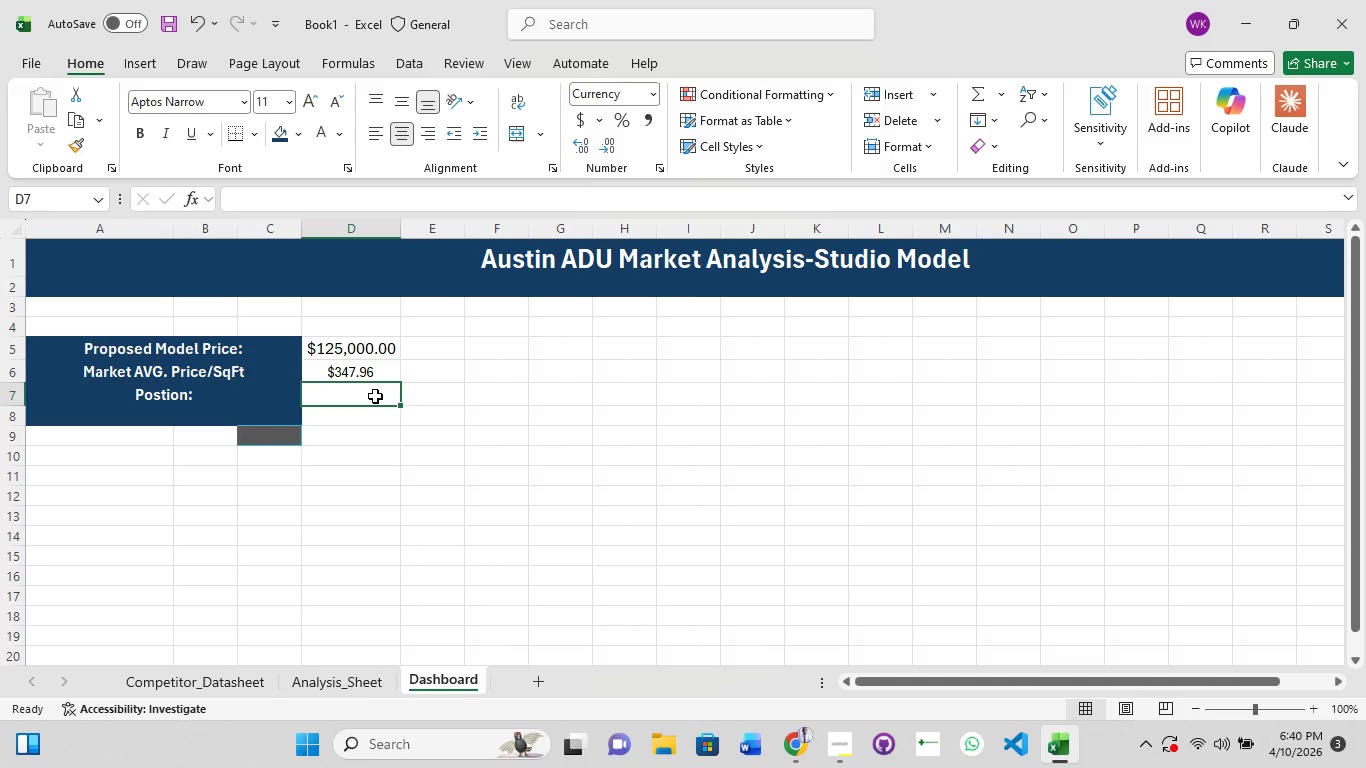 
scroll: coordinate [464, 394], scroll_direction: up, amount: 1.0
 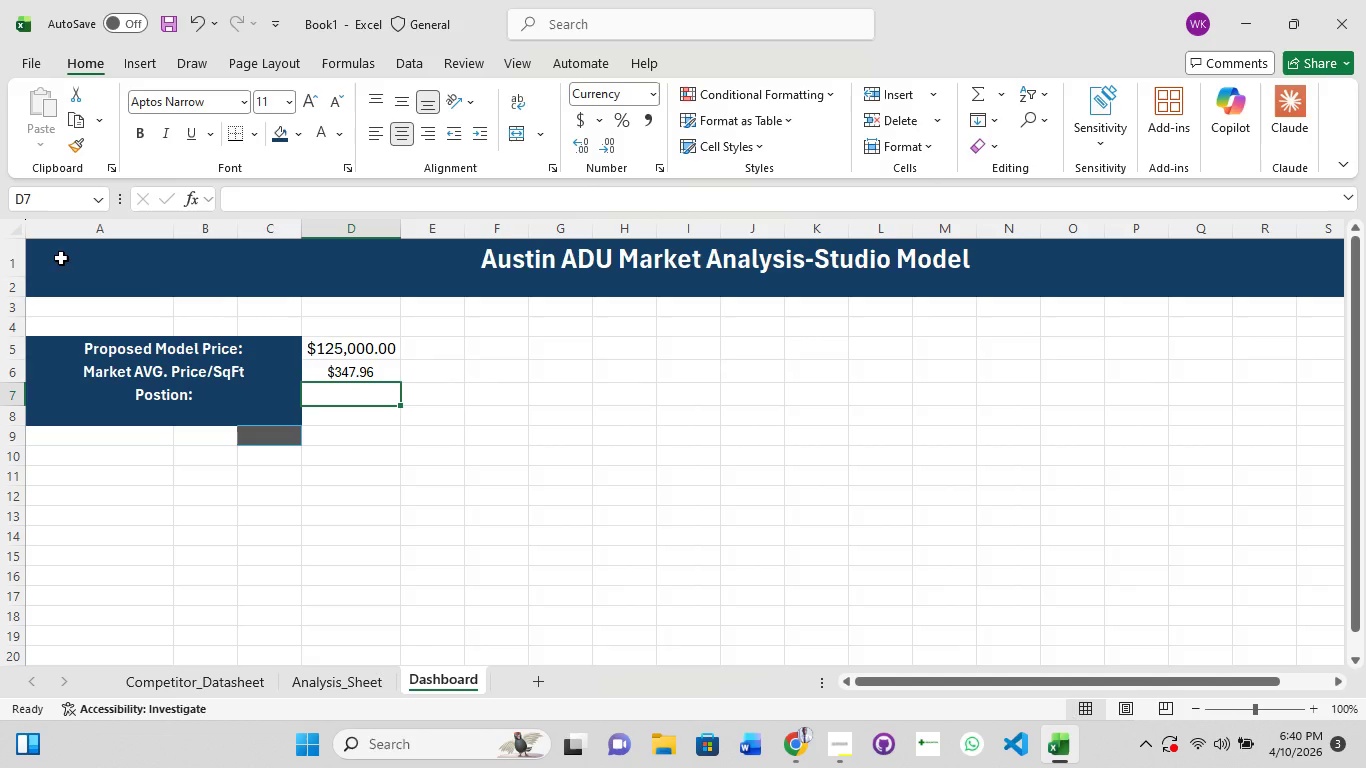 
hold_key(key=ShiftLeft, duration=0.98)
left_click([61, 258])
 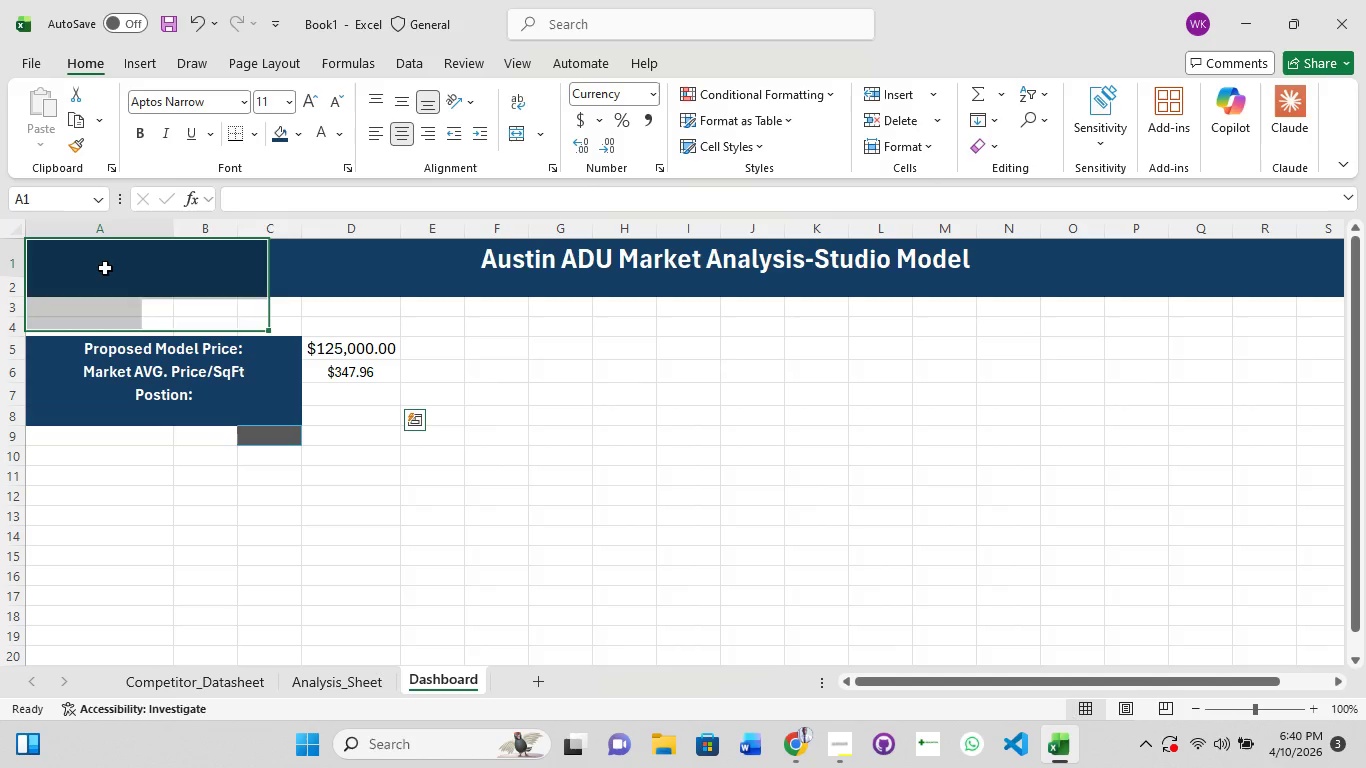 
left_click([105, 268])
 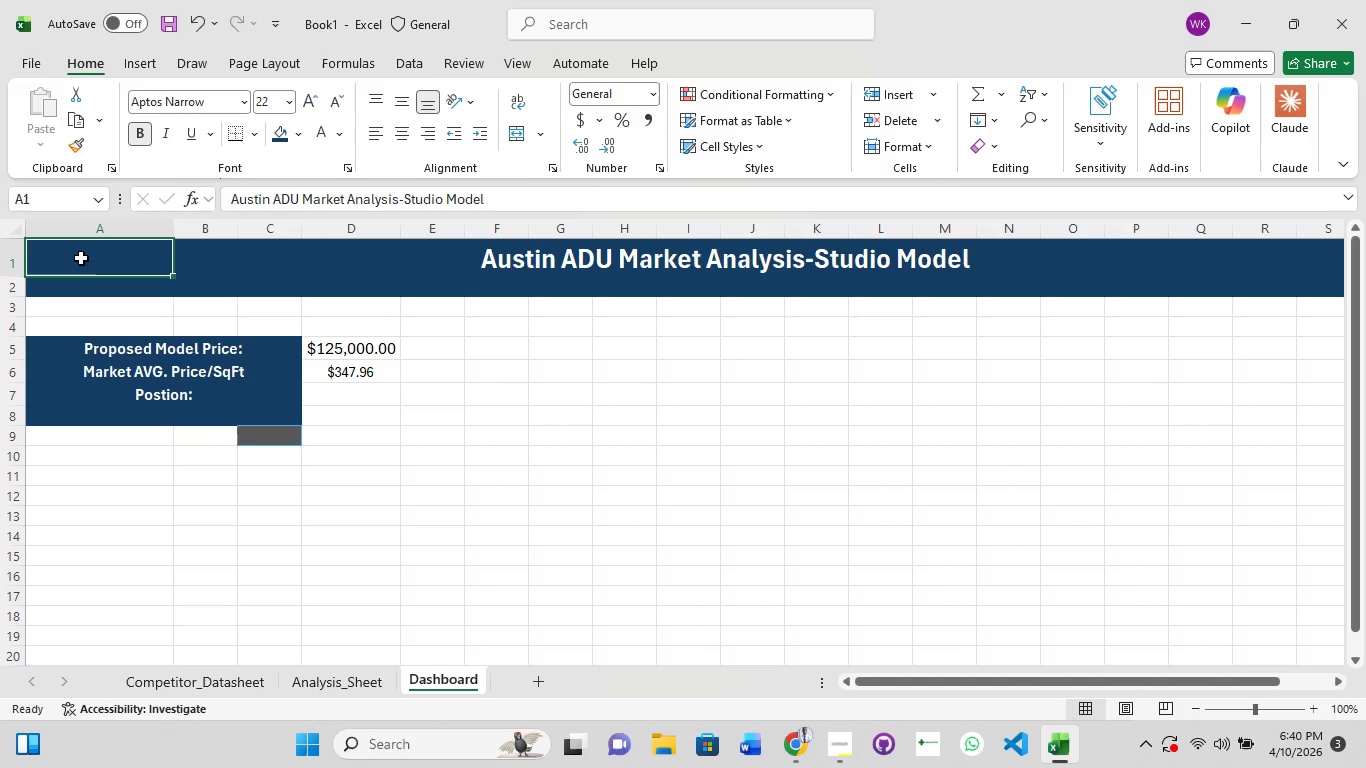 
hold_key(key=ShiftLeft, duration=1.39)
 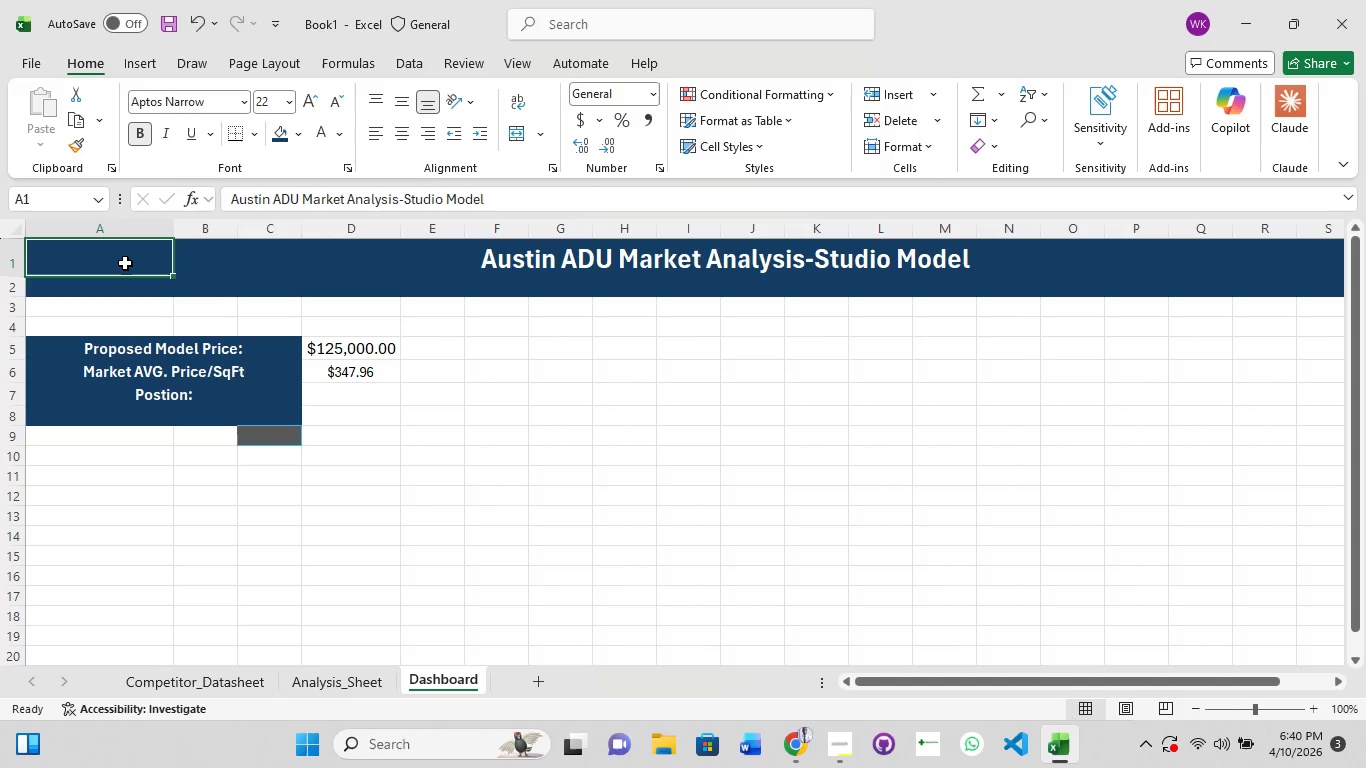 
left_click([125, 263])
 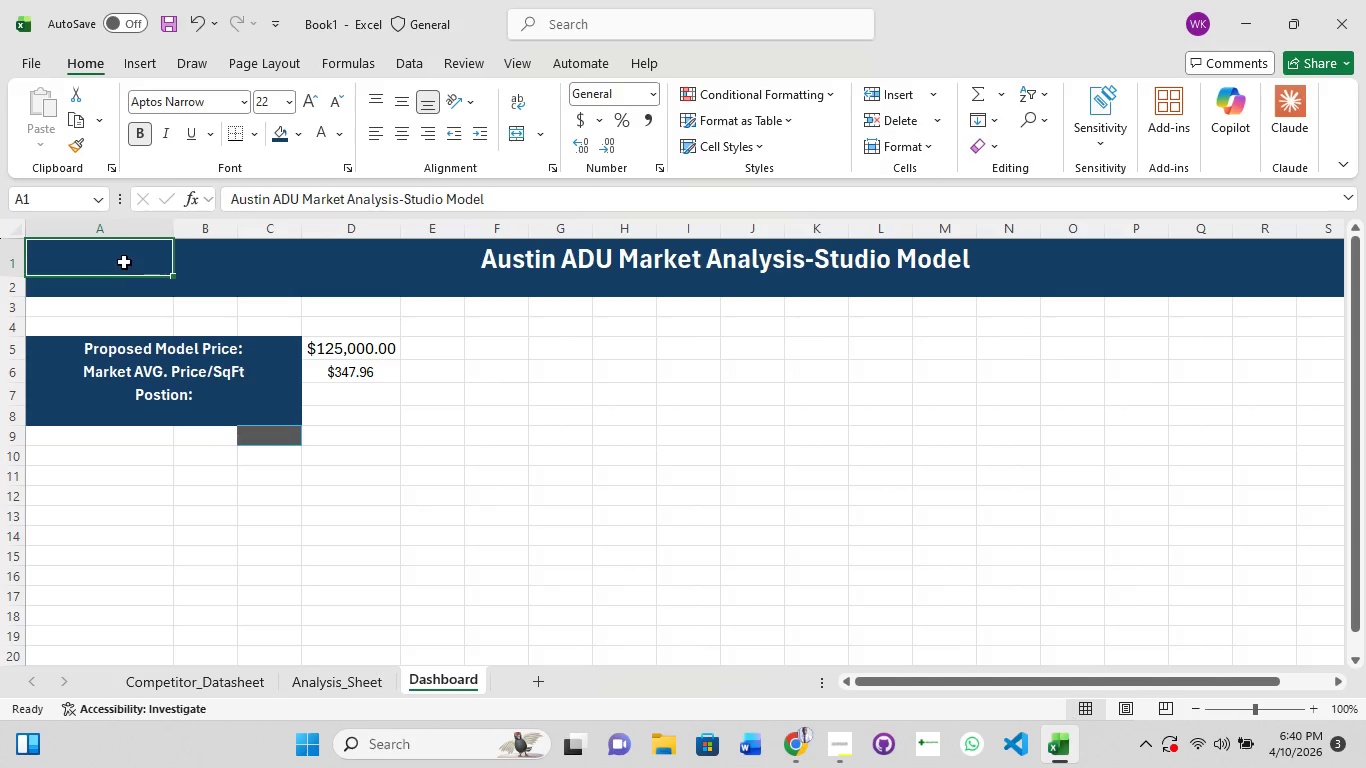 
hold_key(key=ShiftLeft, duration=1.5)
left_click([109, 291])
 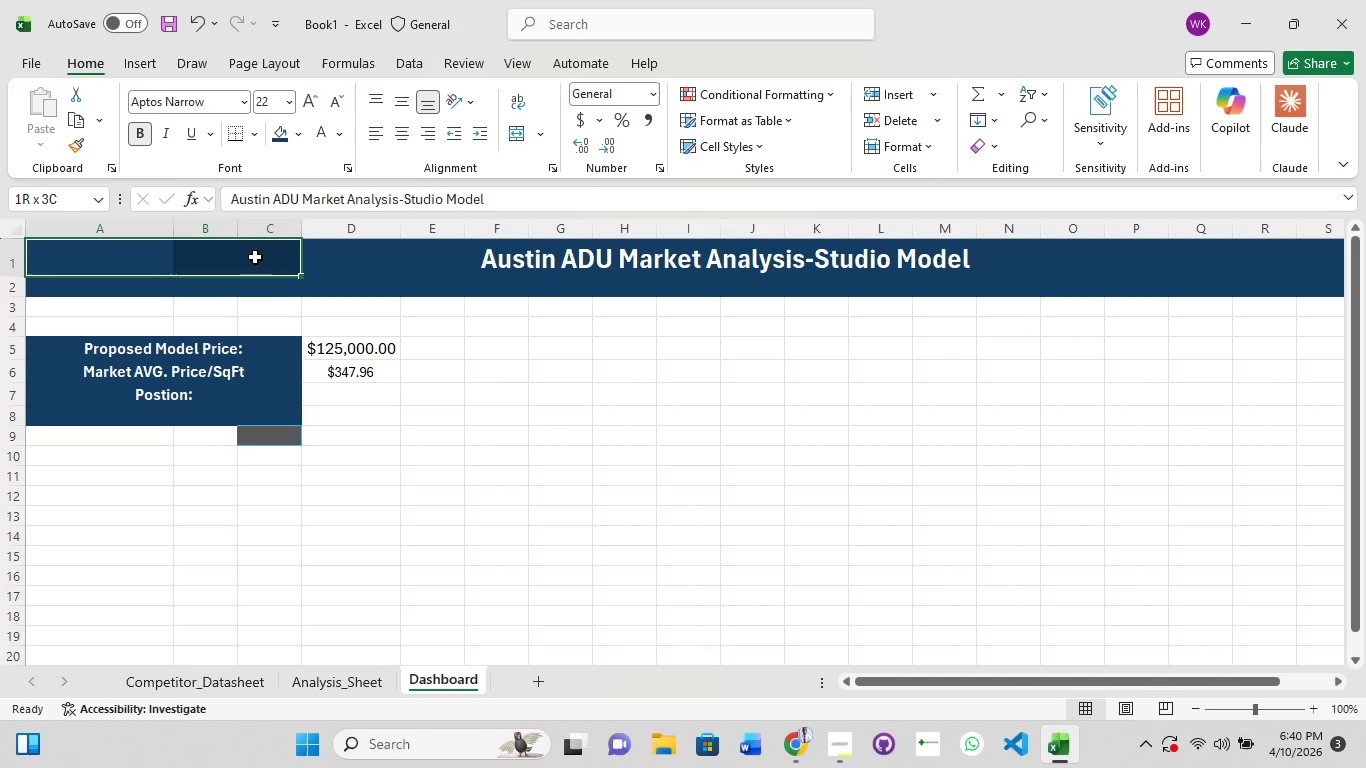 
hold_key(key=ShiftLeft, duration=1.5)
left_click([574, 296])
 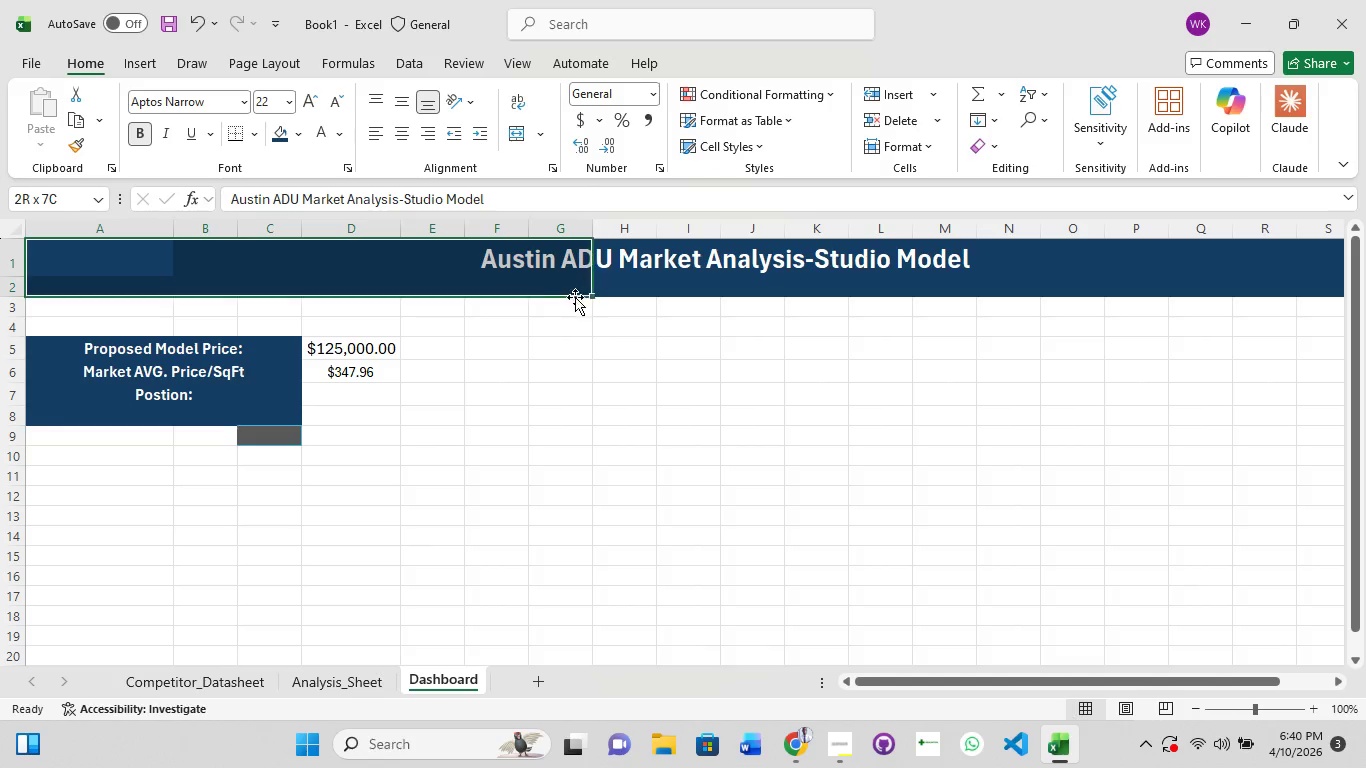 
hold_key(key=ShiftLeft, duration=1.51)
left_click_drag(start_coordinate=[893, 272], to_coordinate=[900, 279])
 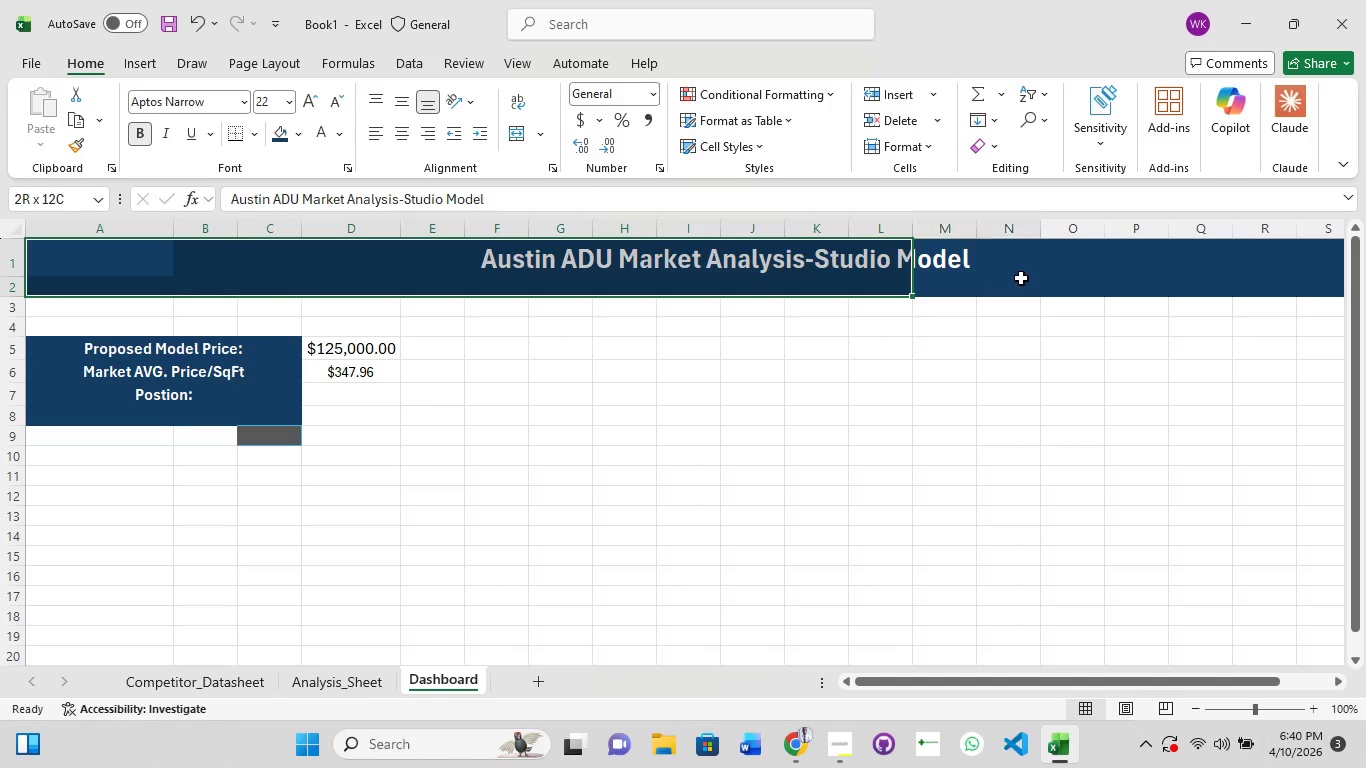 
hold_key(key=ShiftLeft, duration=1.5)
left_click_drag(start_coordinate=[1143, 269], to_coordinate=[1158, 269])
 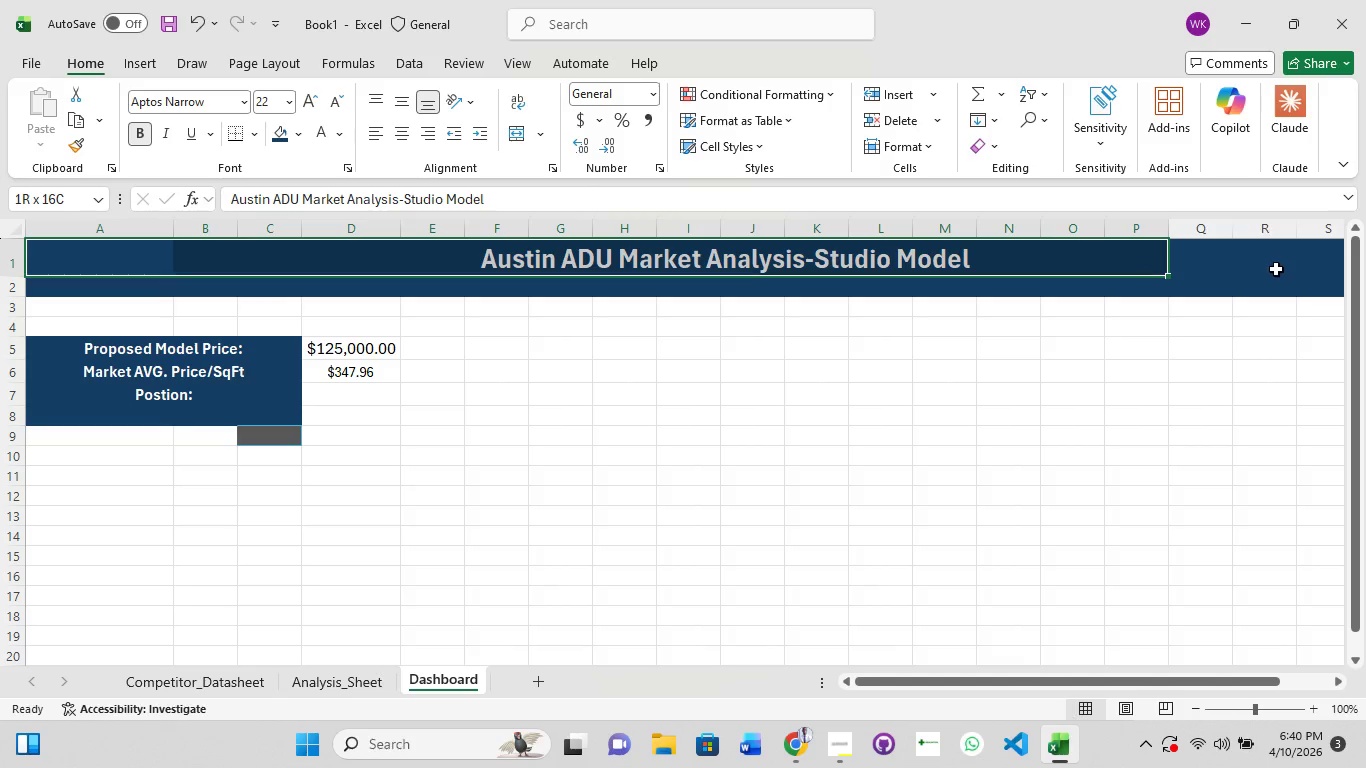 
left_click_drag(start_coordinate=[1276, 269], to_coordinate=[1288, 280])
 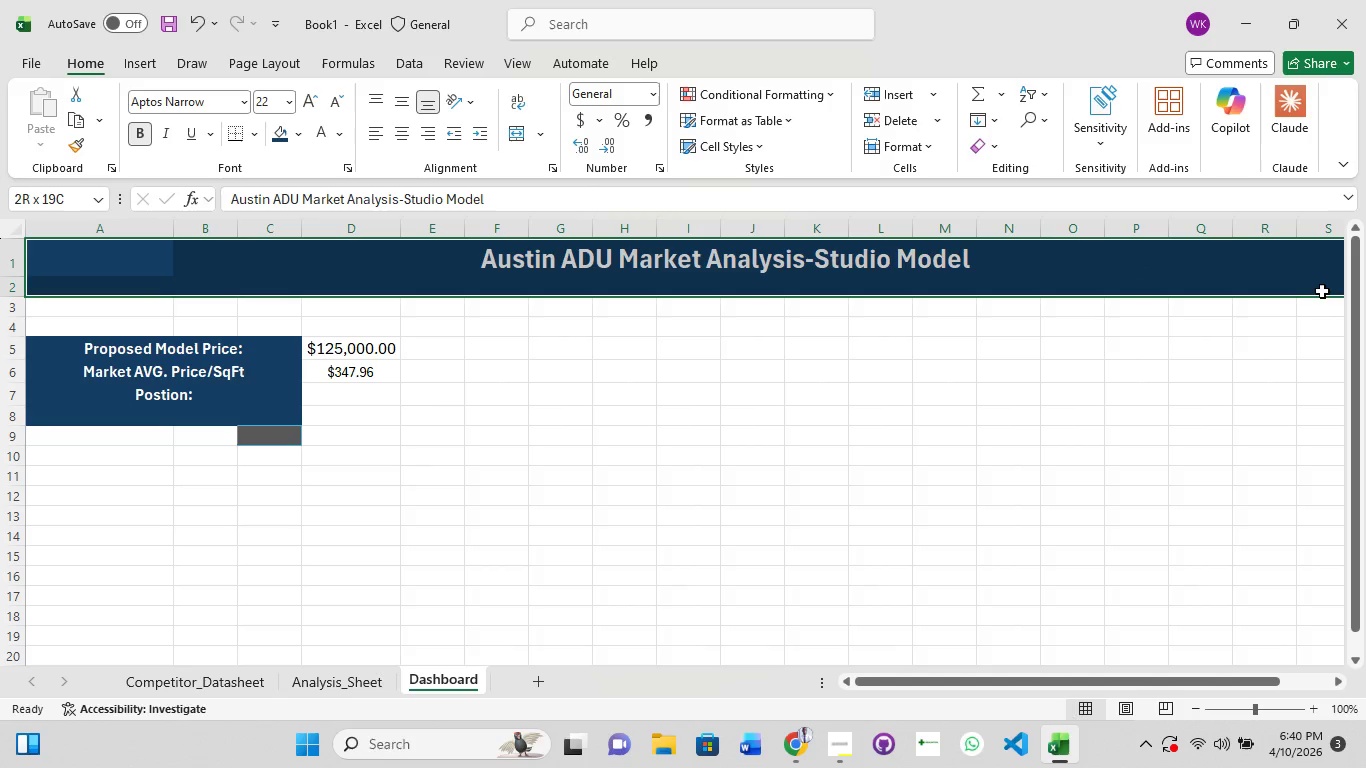 
hold_key(key=ShiftLeft, duration=1.52)
 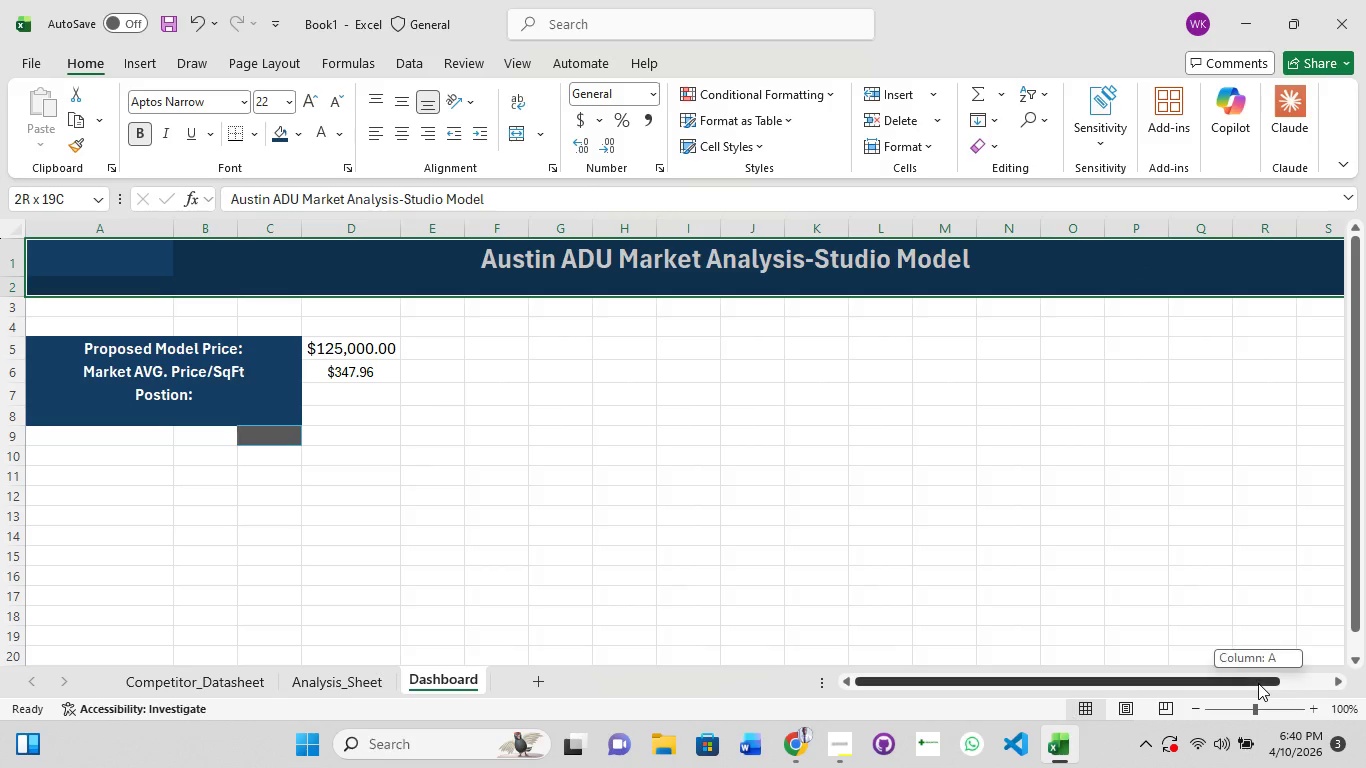 
hold_key(key=ShiftLeft, duration=0.48)
 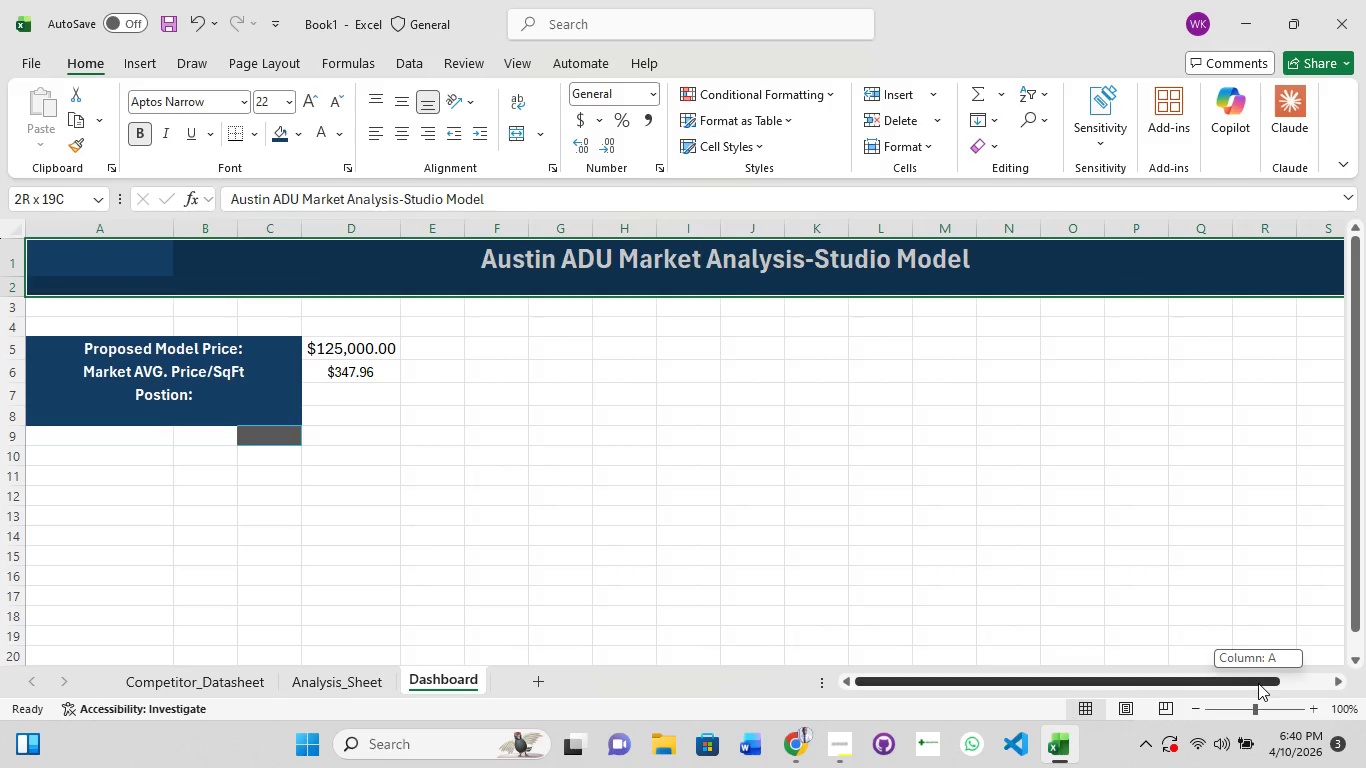 
left_click_drag(start_coordinate=[1258, 683], to_coordinate=[1365, 660])
 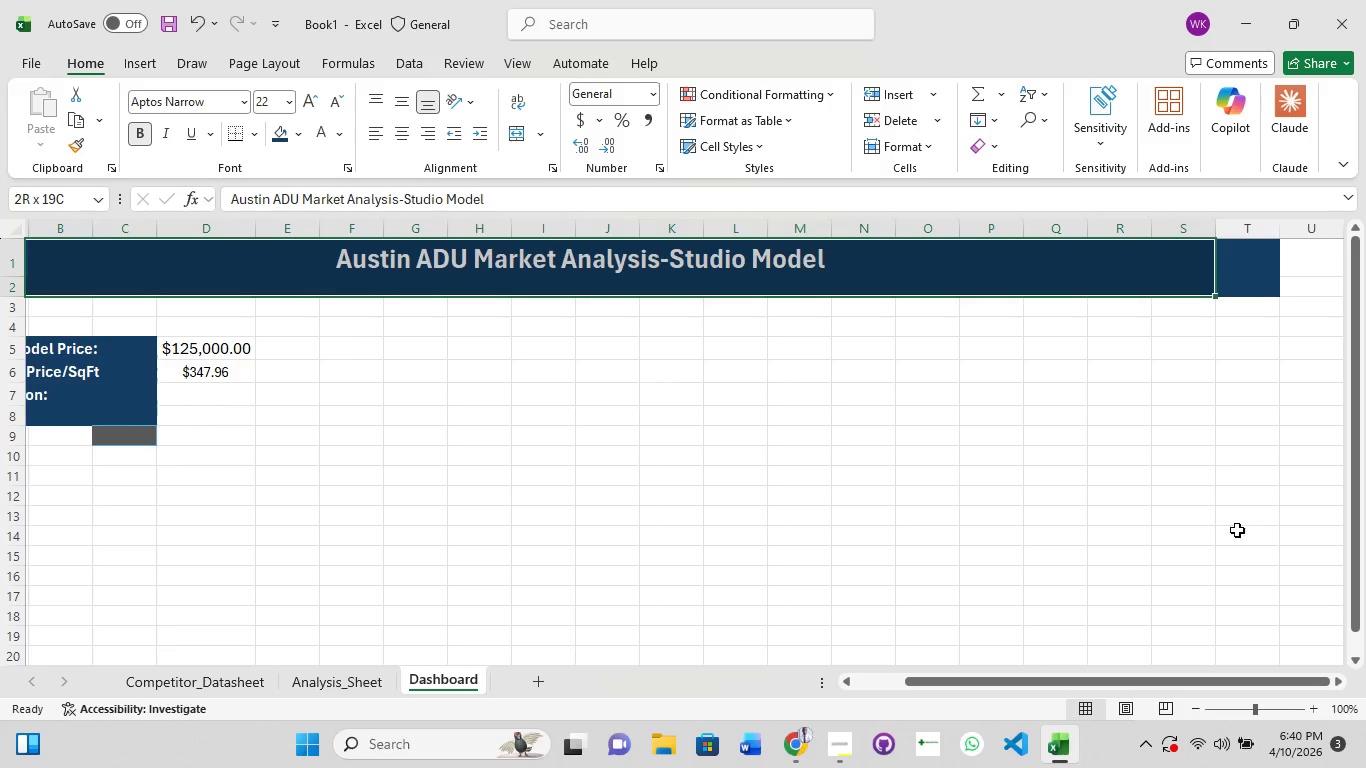 
hold_key(key=ShiftLeft, duration=1.33)
left_click([1264, 285])
 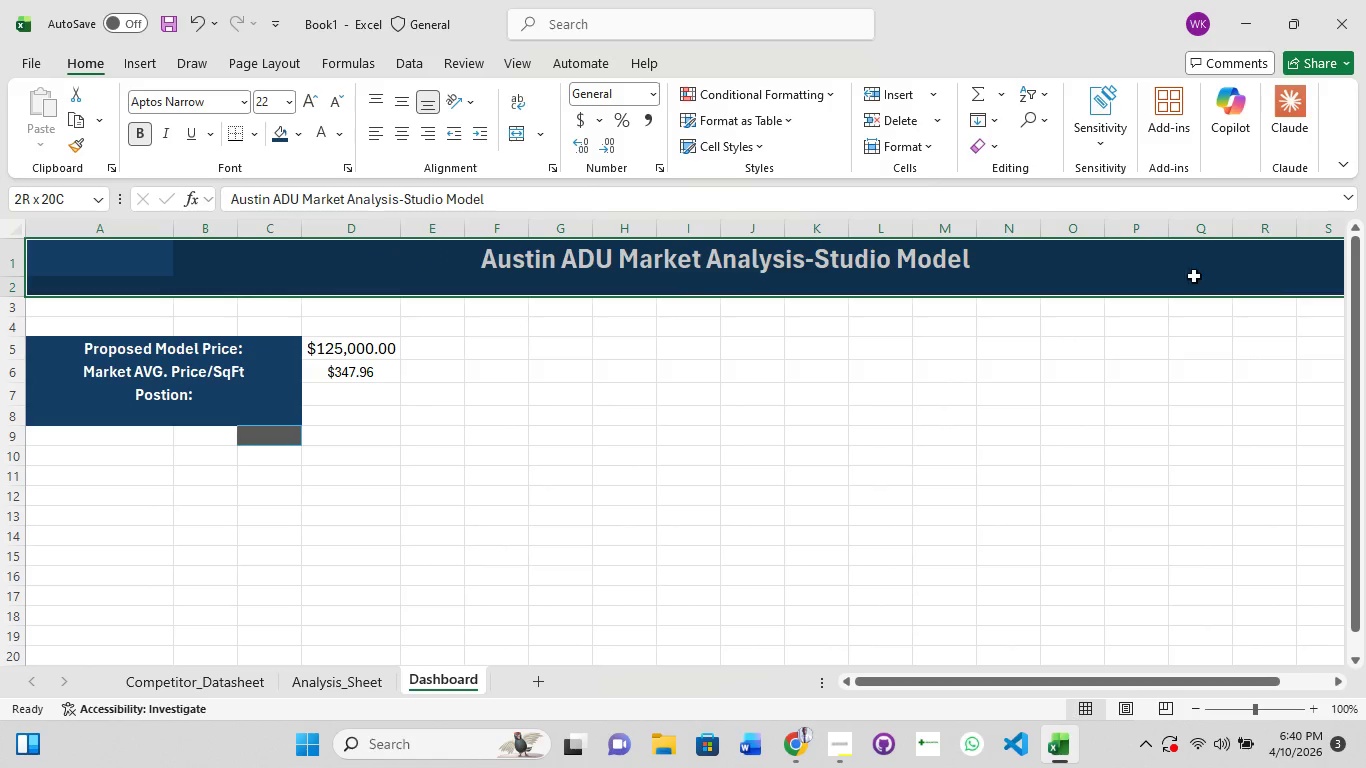 
hold_key(key=ShiftLeft, duration=16.59)
left_click([395, 76])
 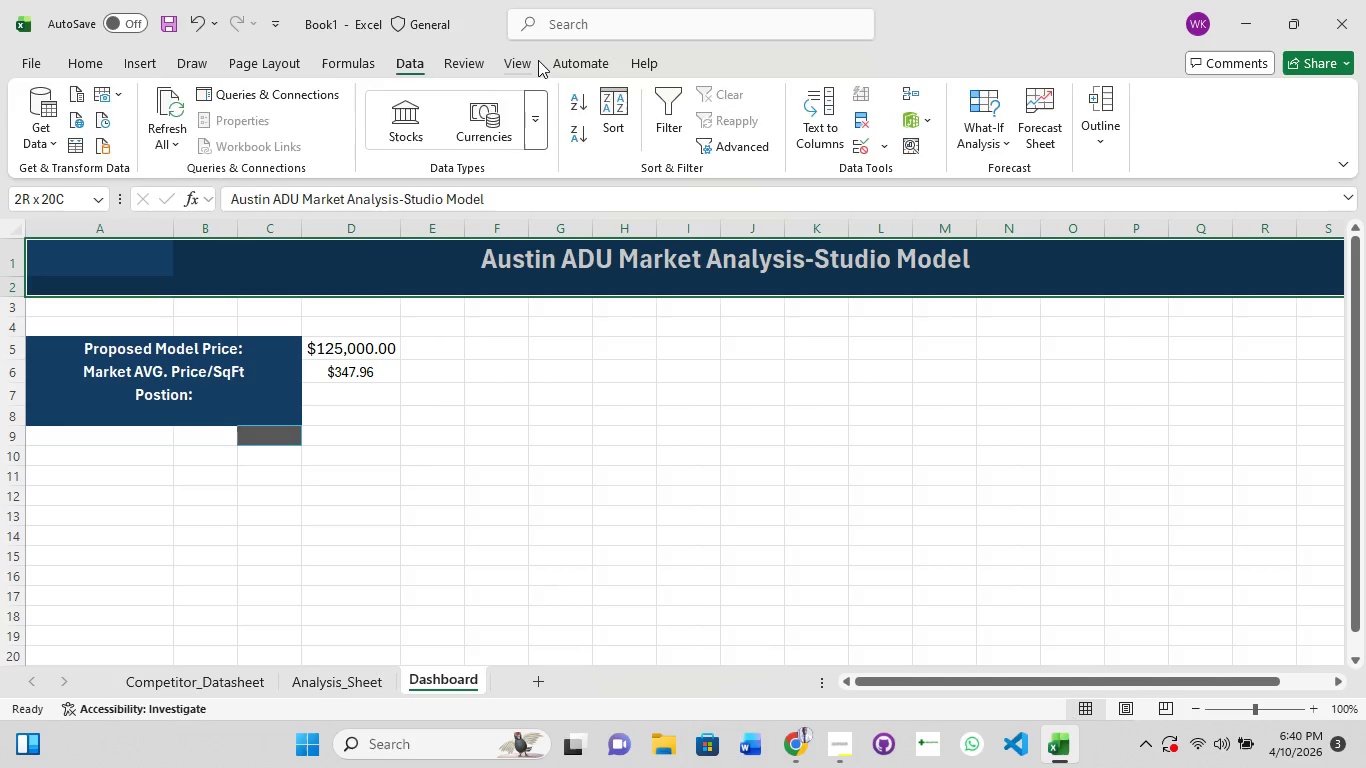 
left_click([538, 60])
 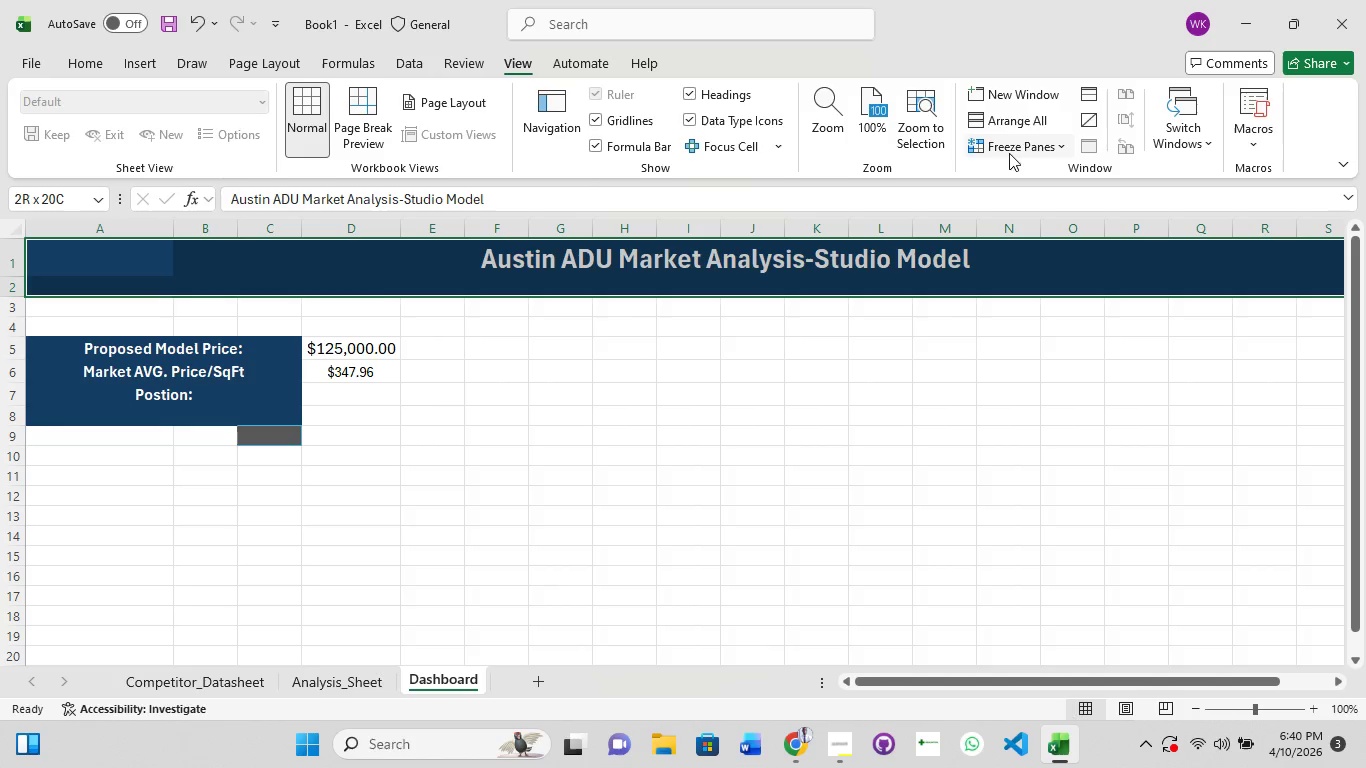 
left_click([1041, 156])
 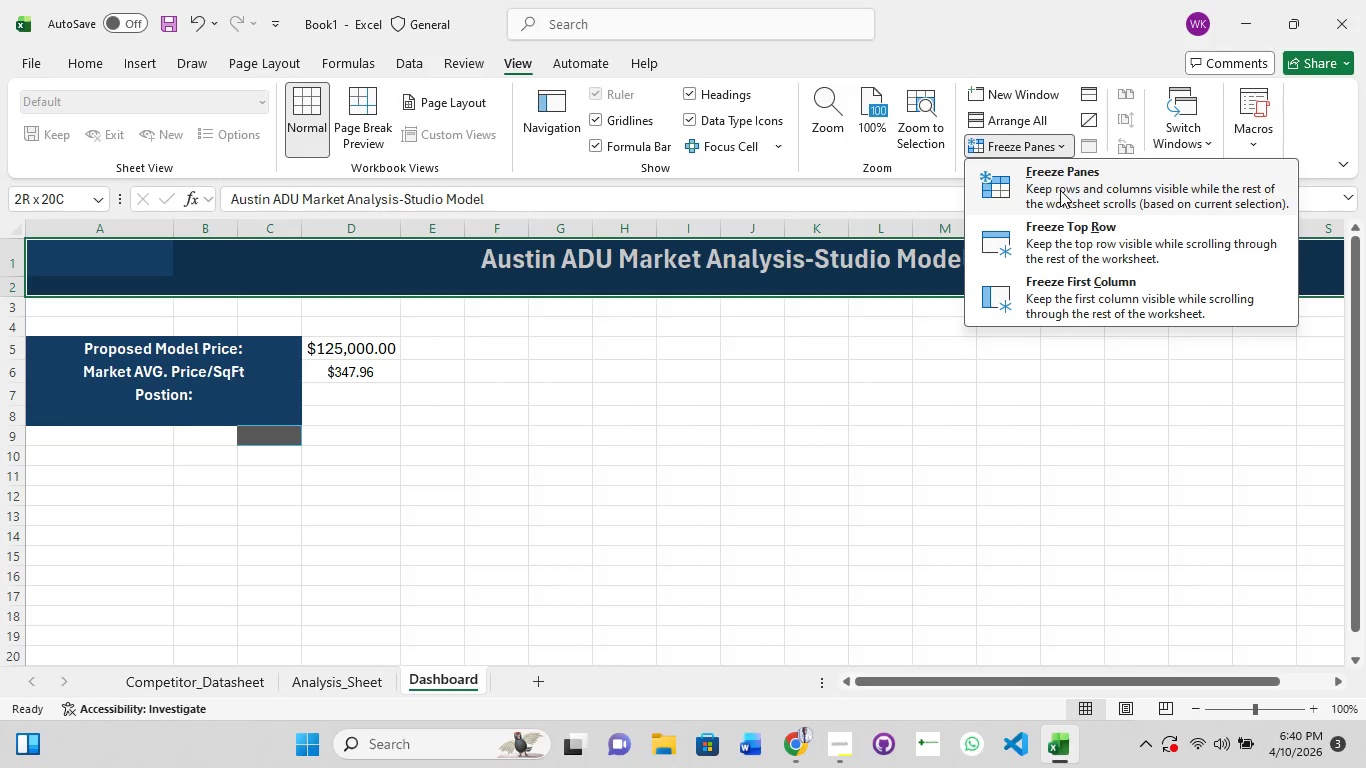 
left_click([1060, 190])
 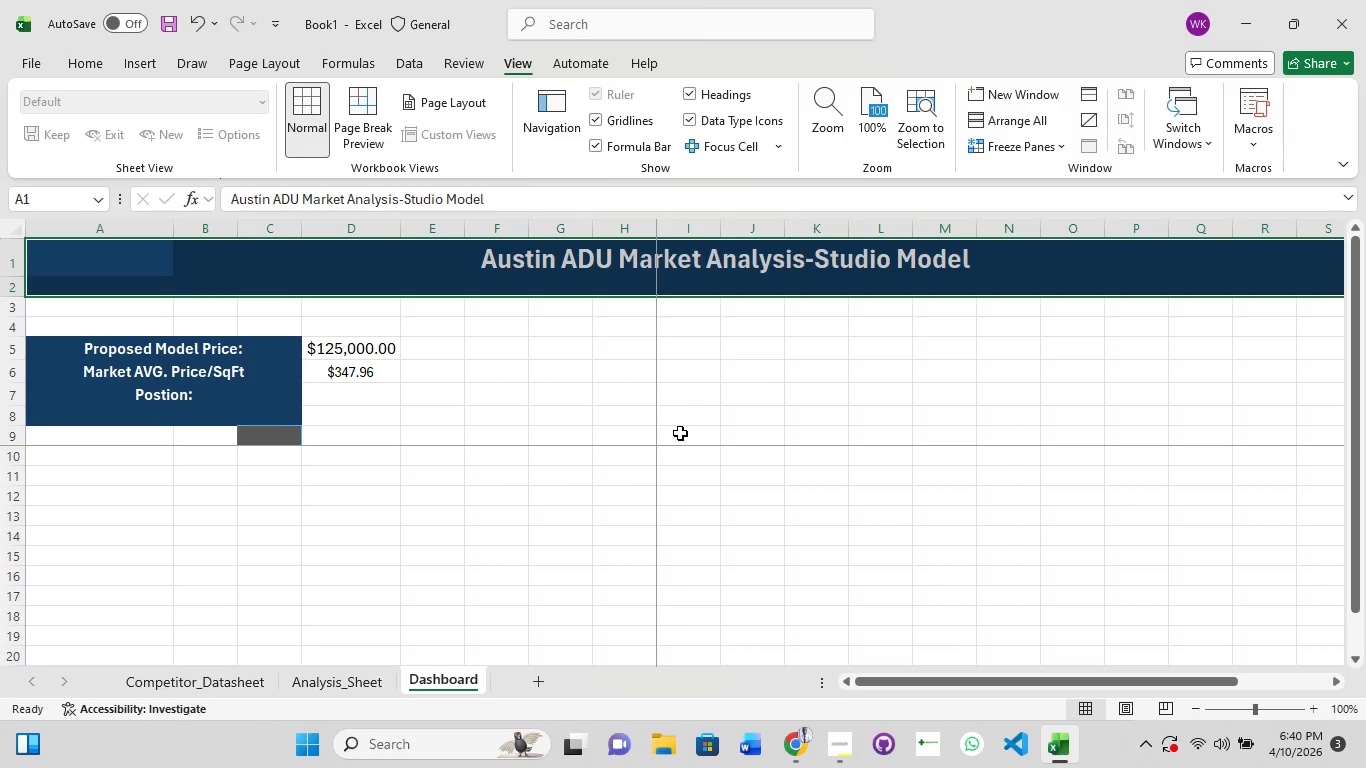 
scroll: coordinate [680, 433], scroll_direction: down, amount: 4.0
 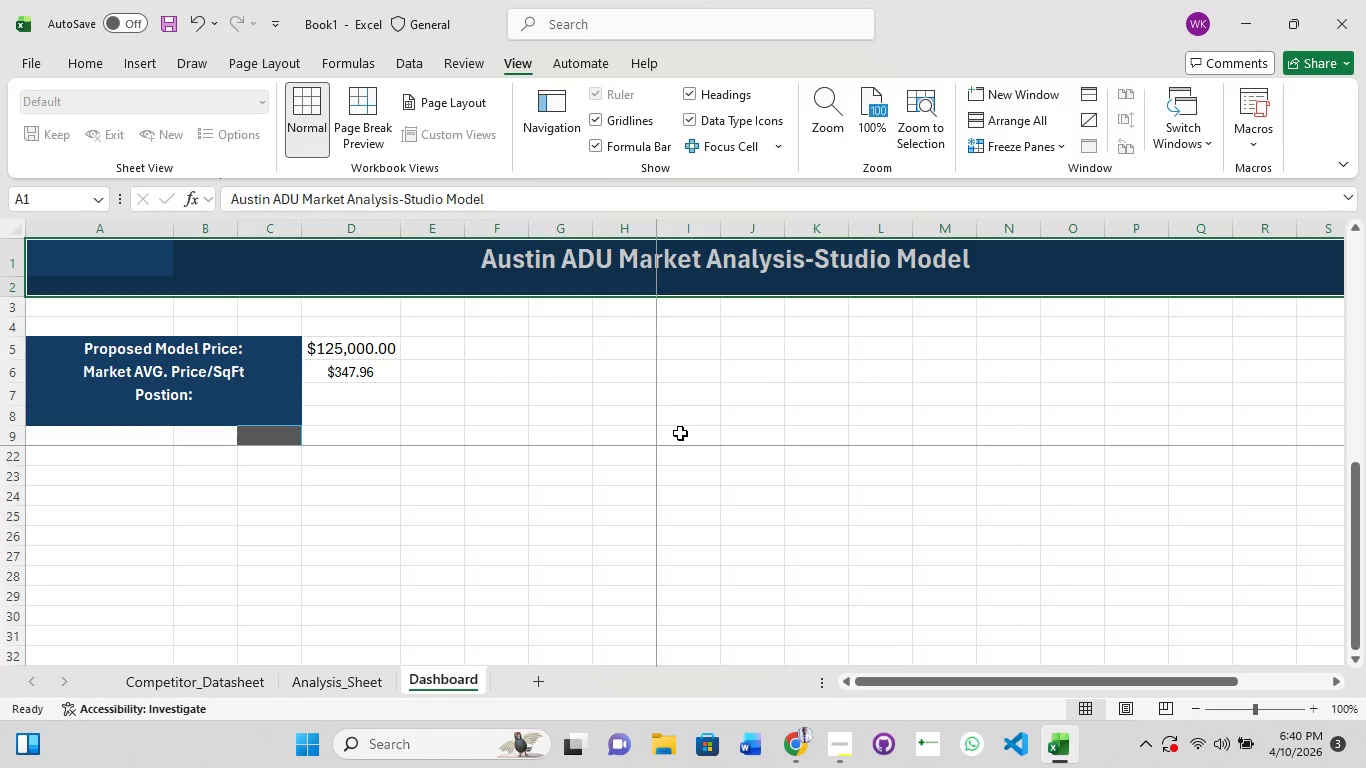 
scroll: coordinate [680, 433], scroll_direction: up, amount: 9.0
 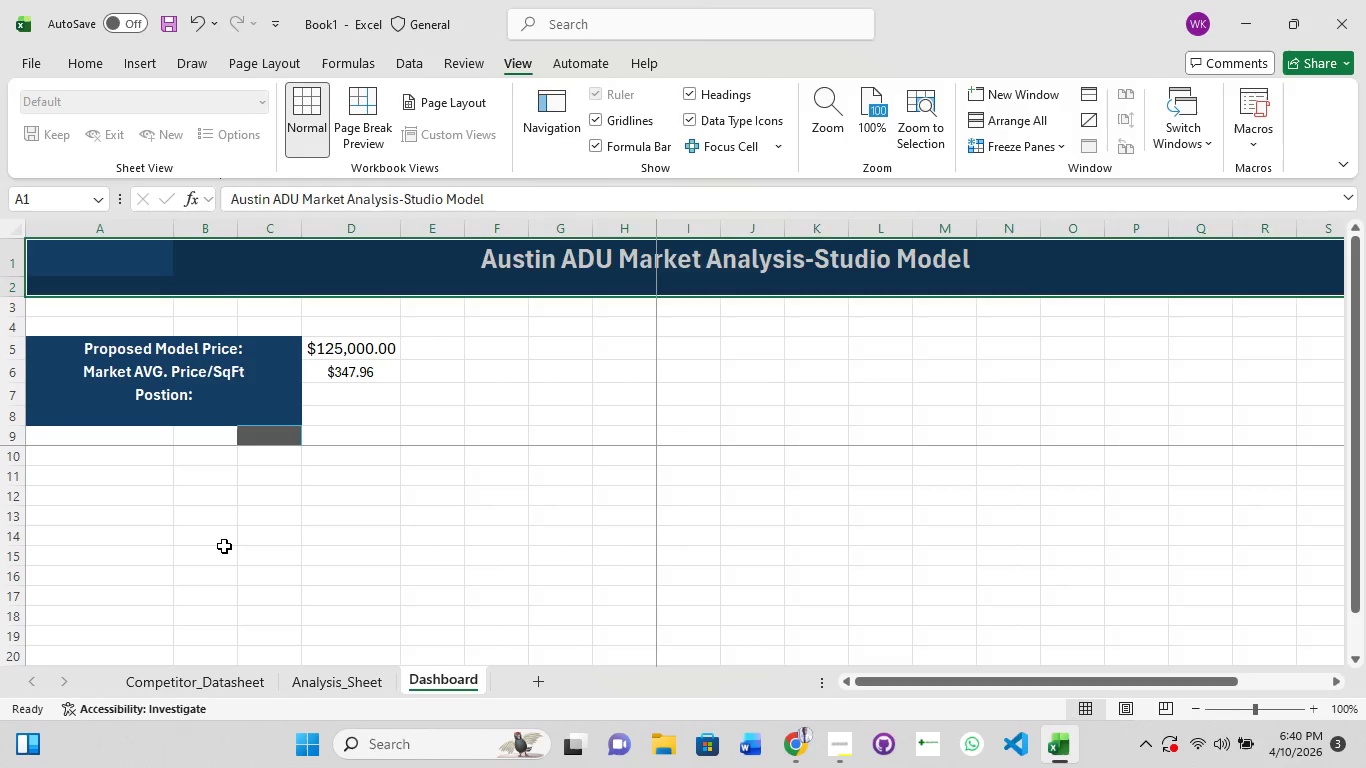 
left_click([224, 546])
 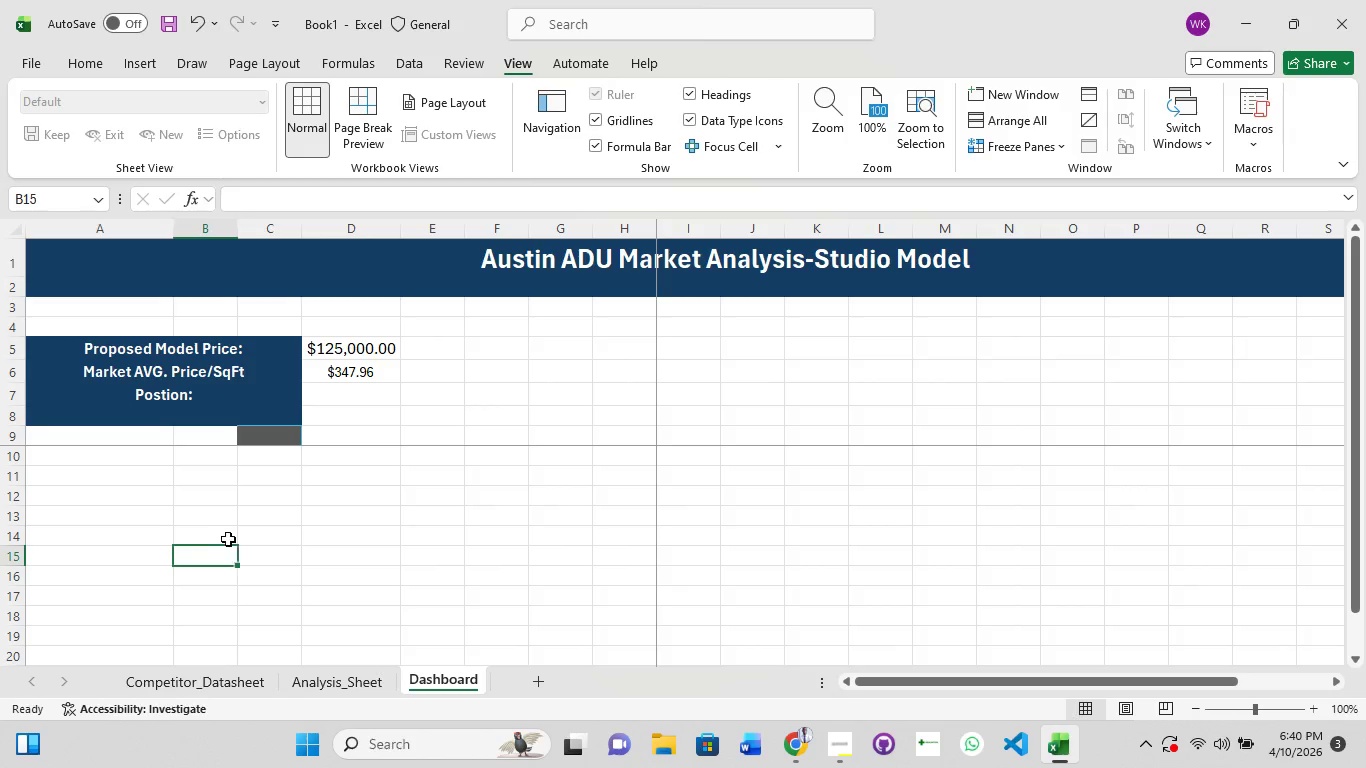 
scroll: coordinate [230, 540], scroll_direction: down, amount: 1.0
 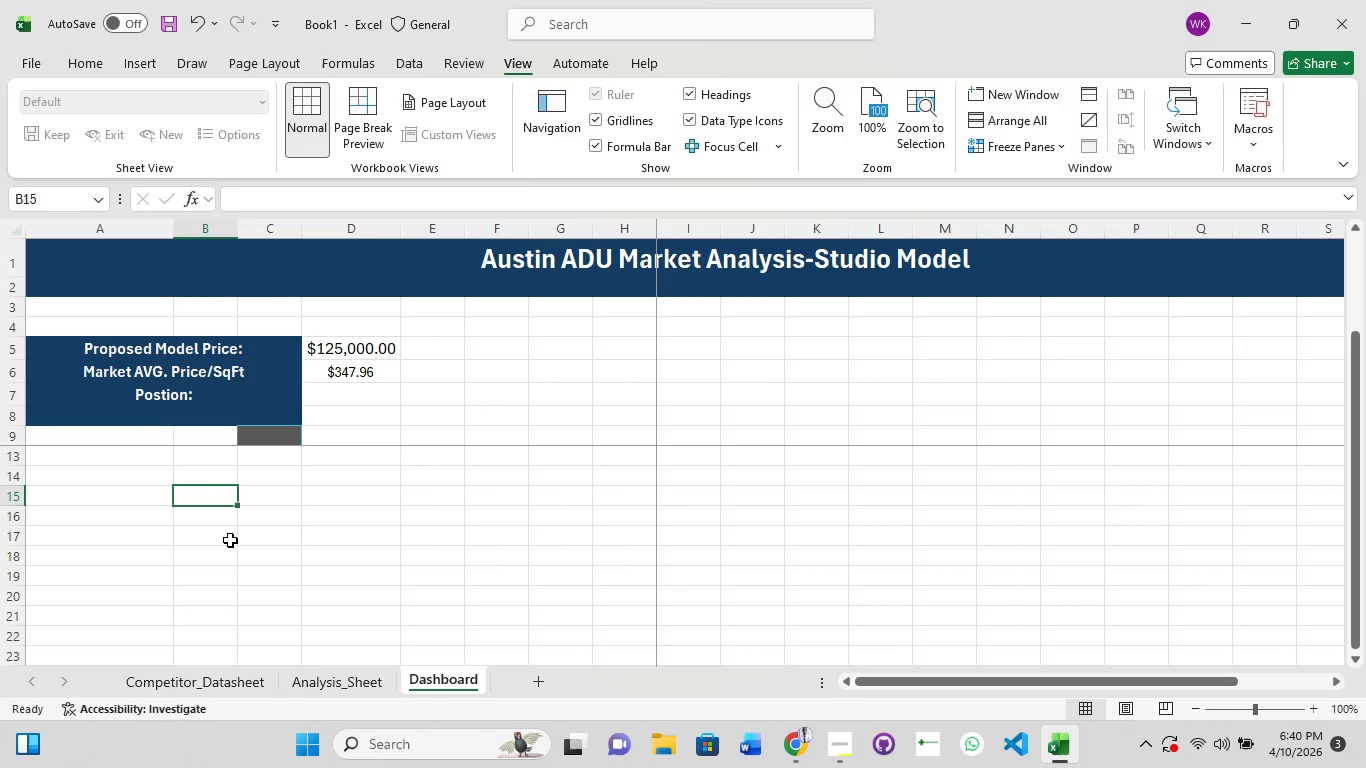 
key(Control+Z)
 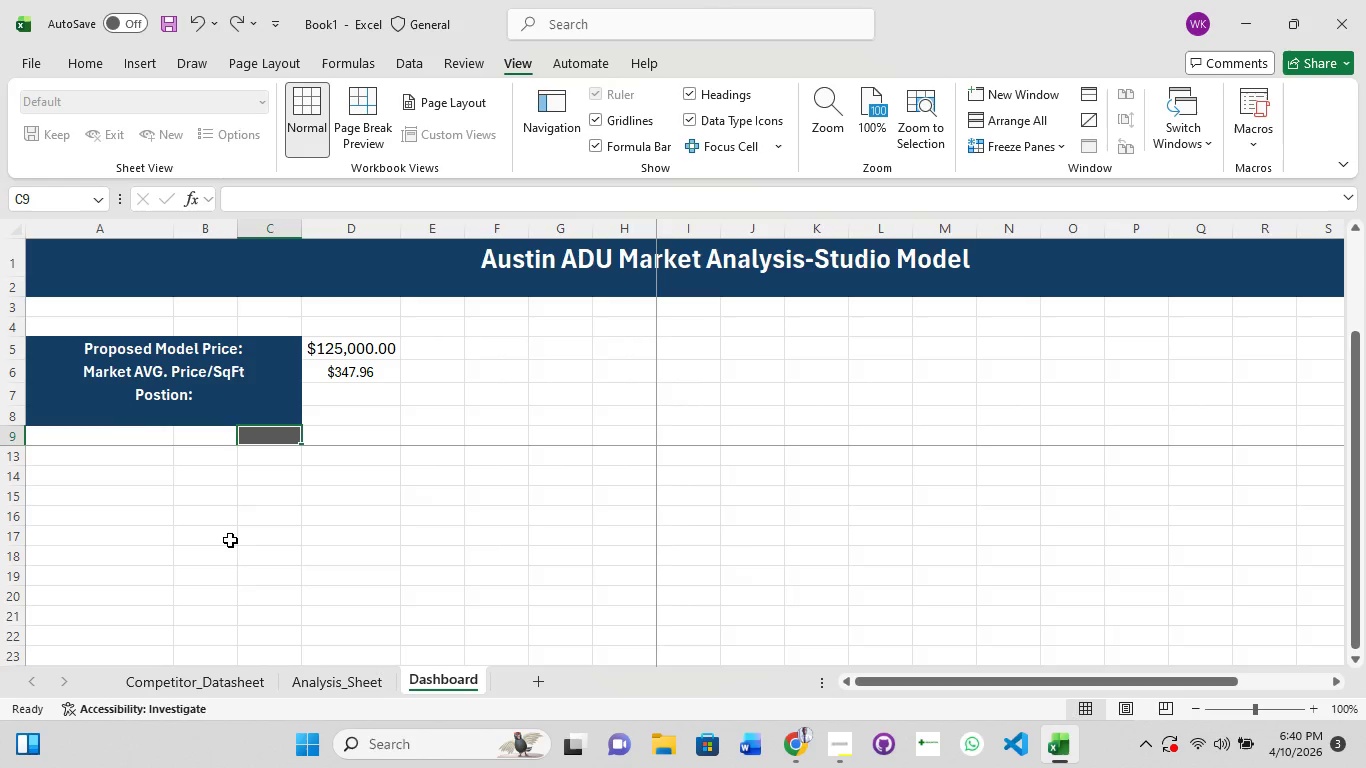 
key(Control+Z)
 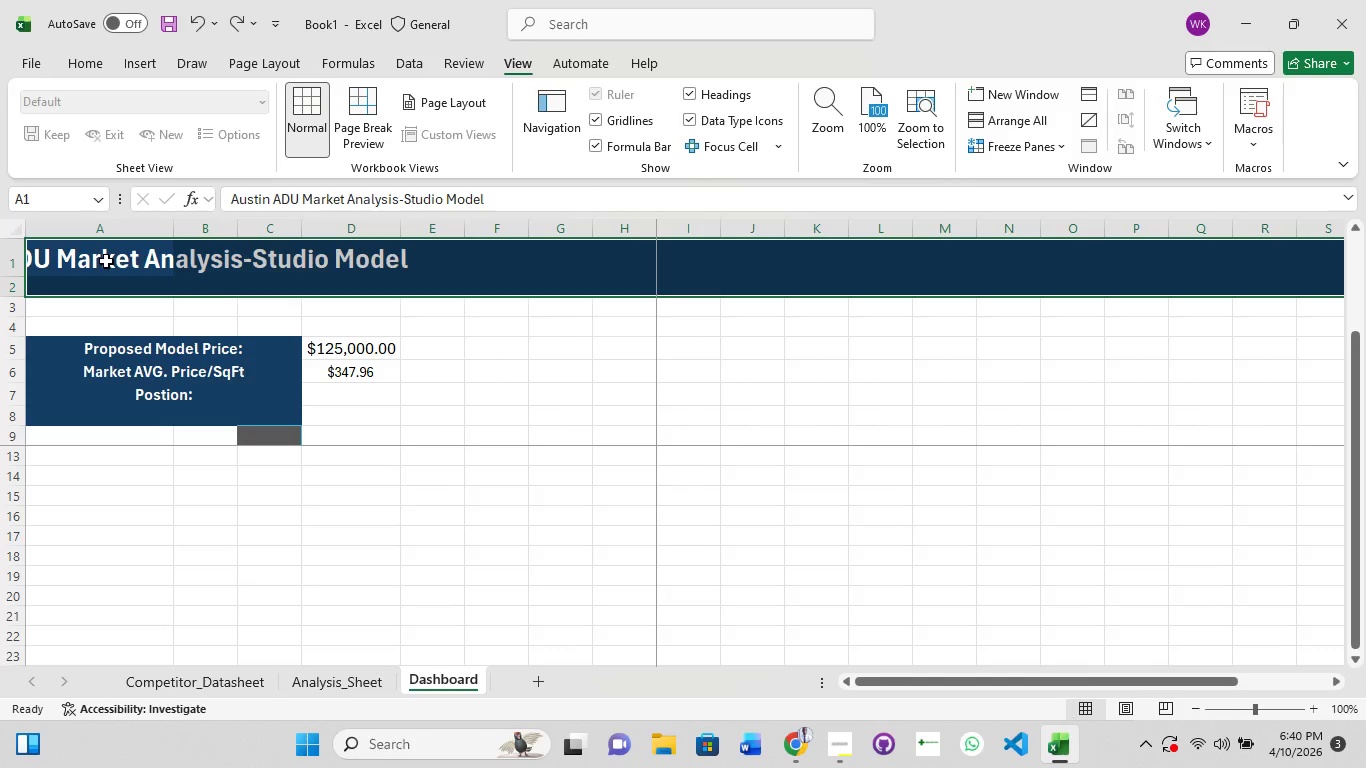 
scroll: coordinate [230, 541], scroll_direction: none, amount: 0.0
 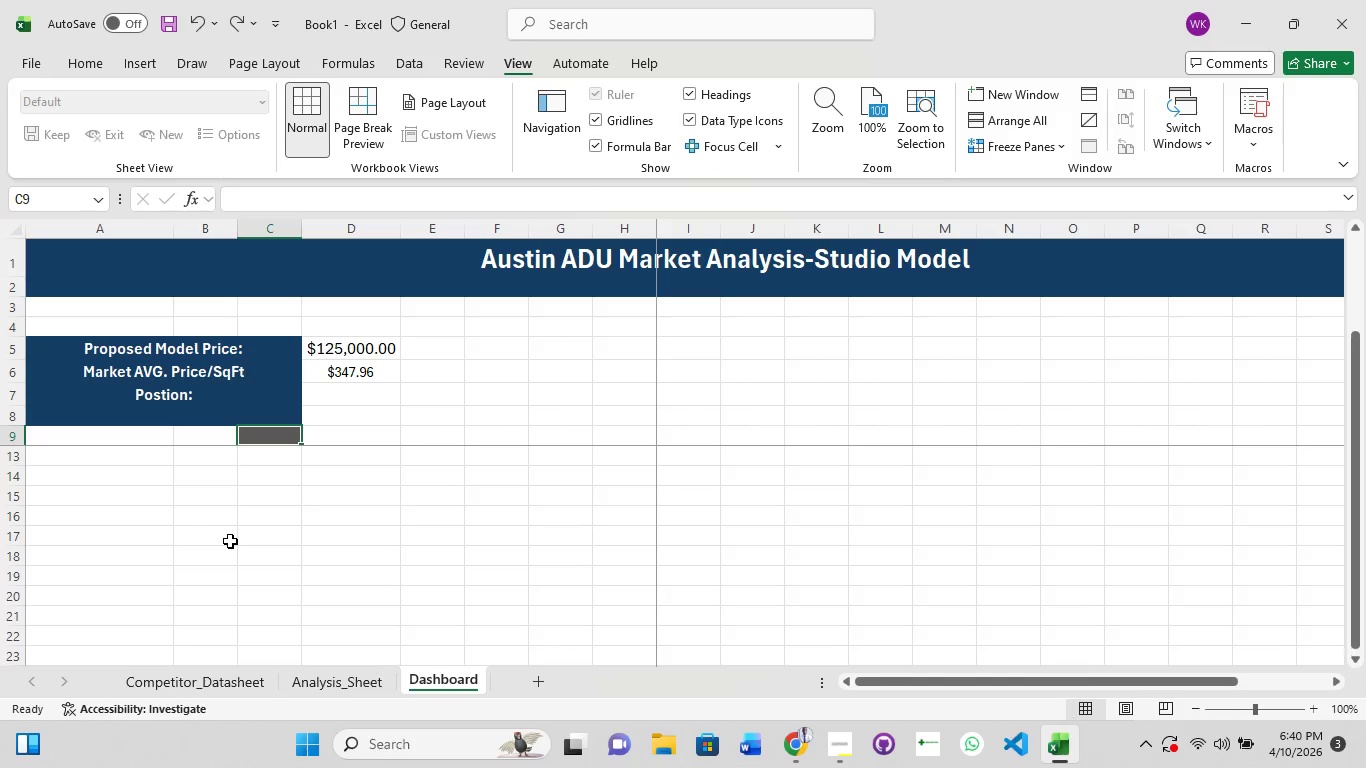 
hold_key(key=ShiftLeft, duration=1.51)
left_click([426, 259])
 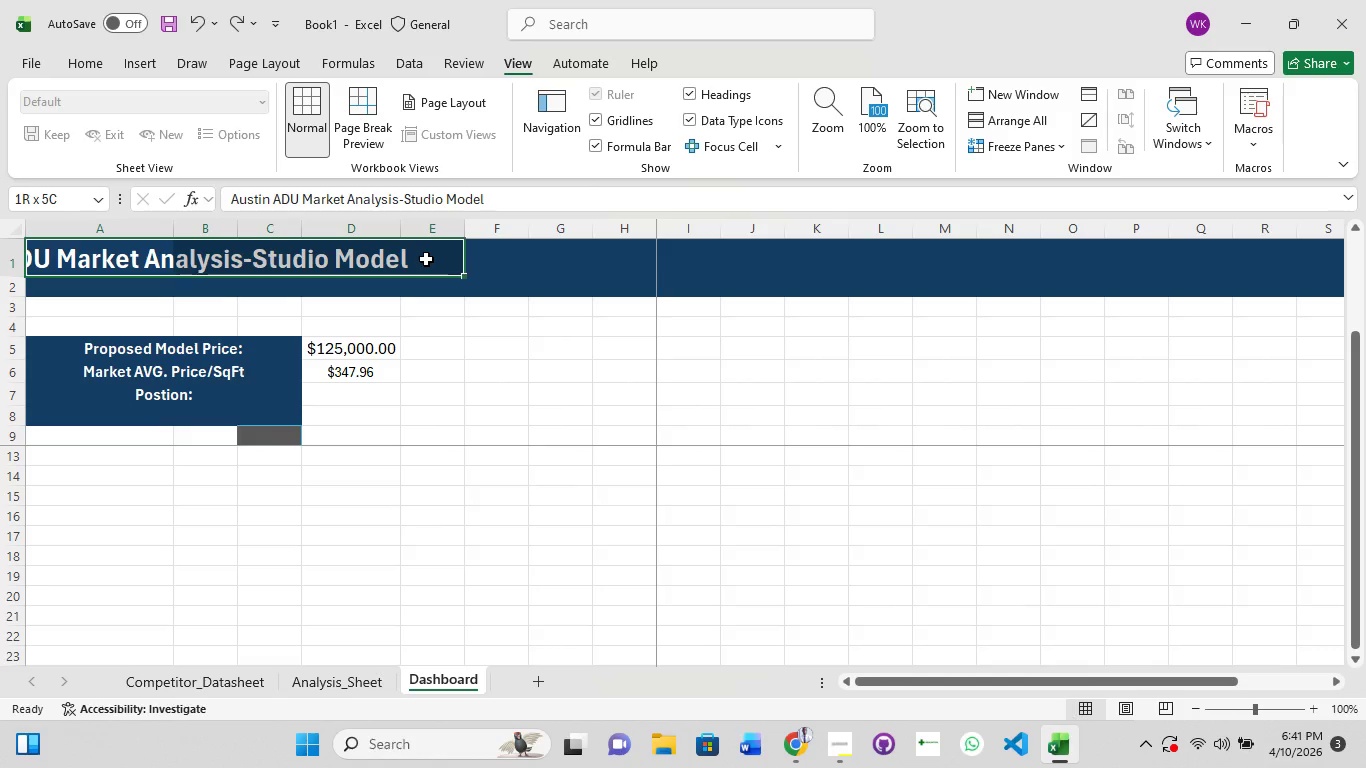 
hold_key(key=ShiftLeft, duration=1.5)
left_click([641, 260])
 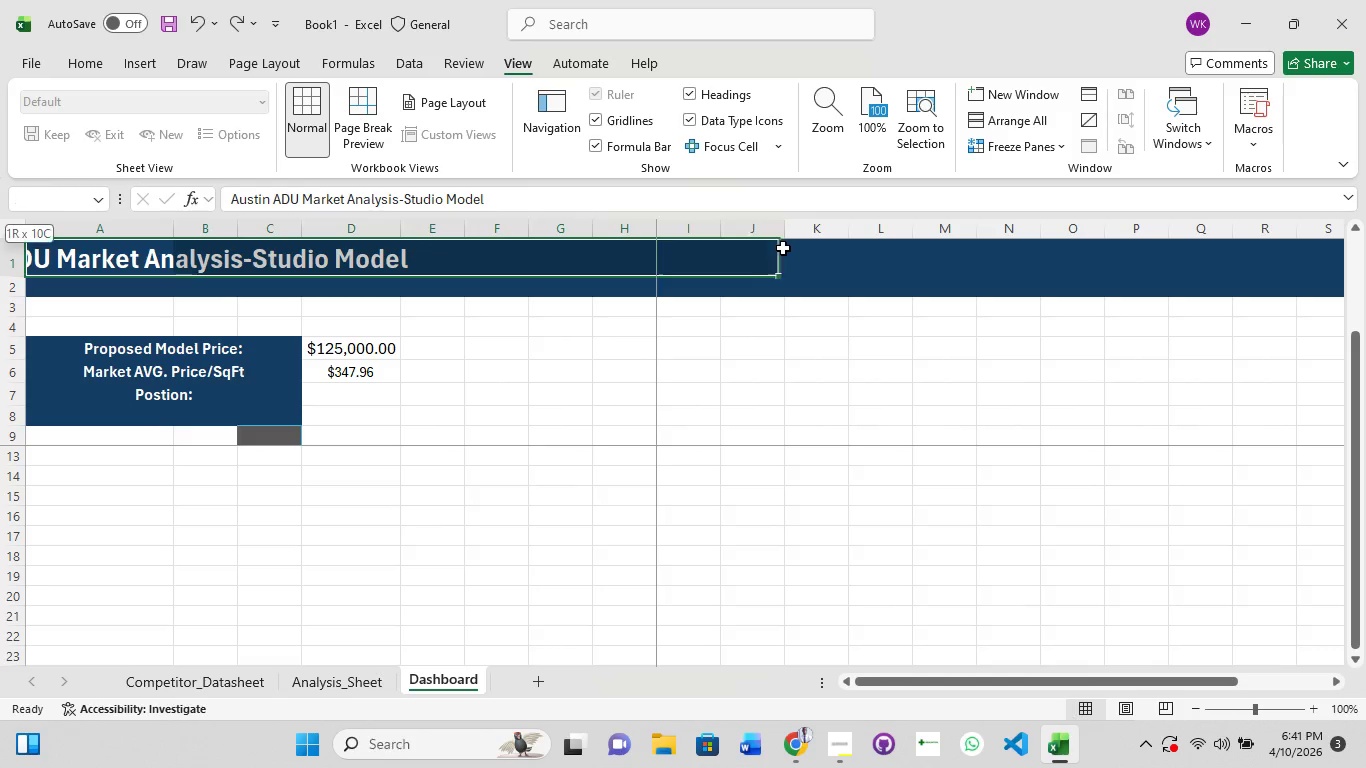 
hold_key(key=ShiftLeft, duration=1.5)
 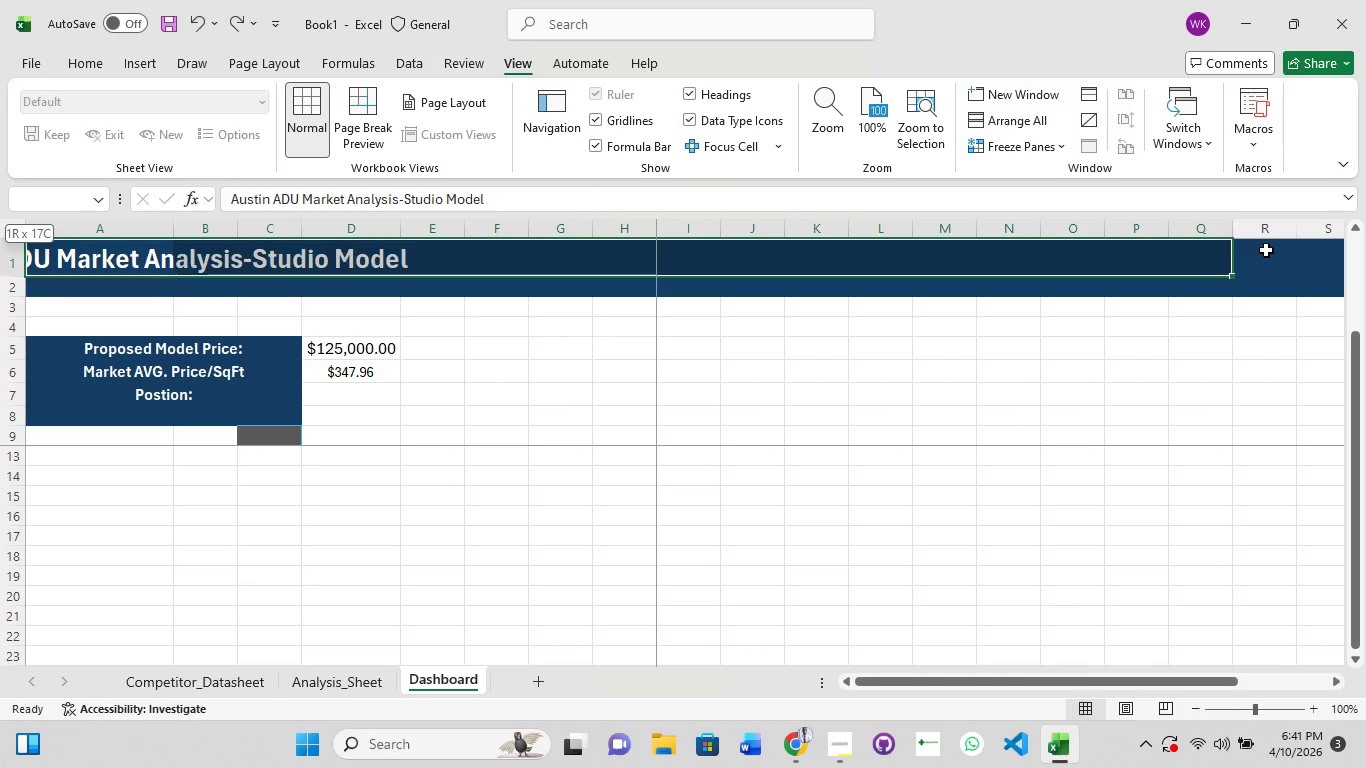 
key(Shift+ShiftLeft)
 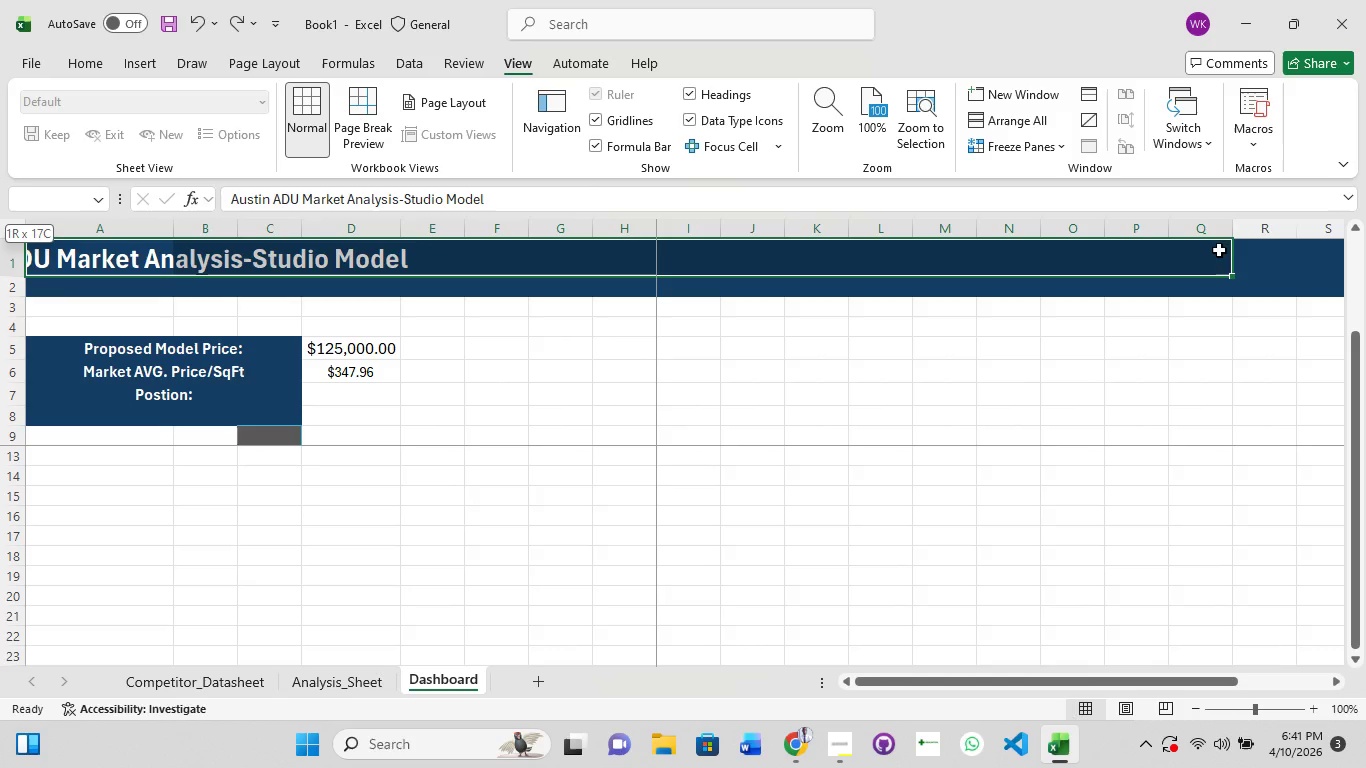 
key(Shift+ShiftLeft)
 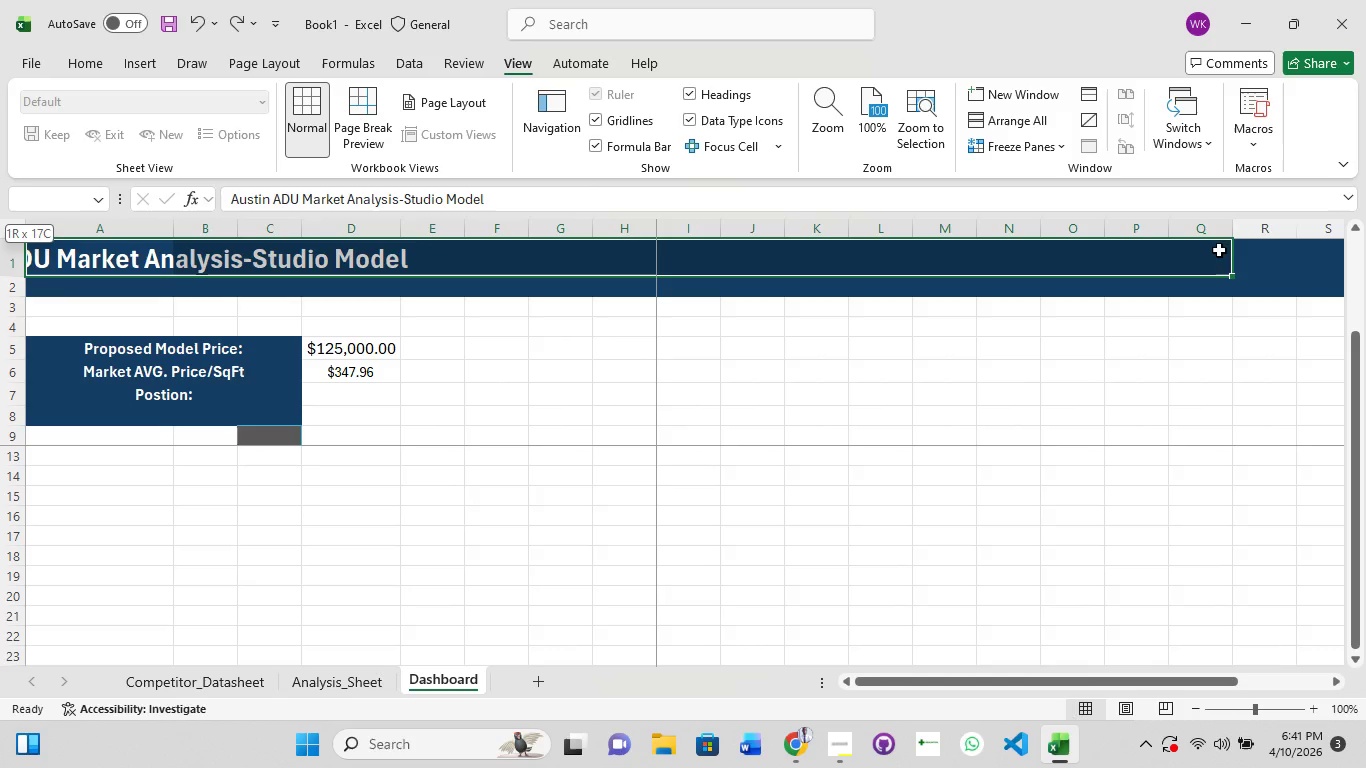 
key(Shift+ShiftLeft)
 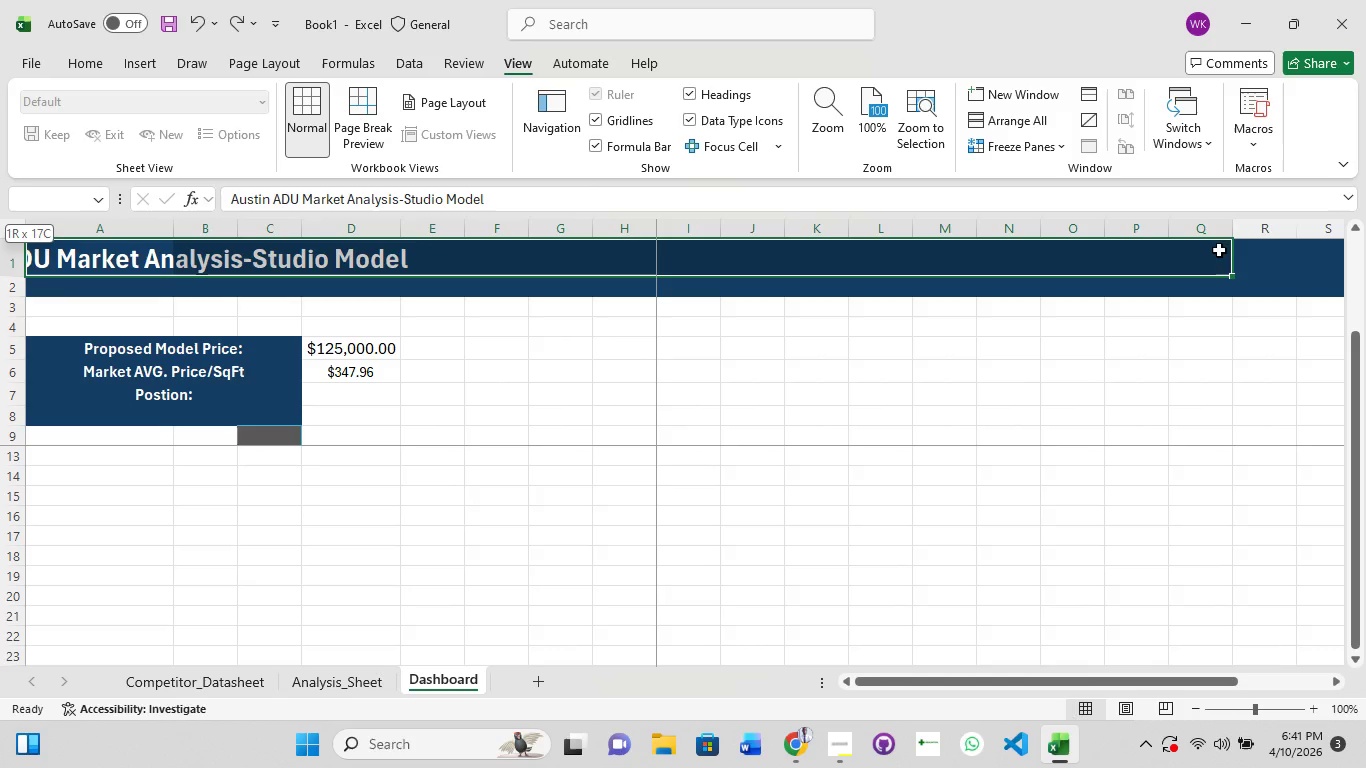 
key(Shift+ShiftLeft)
 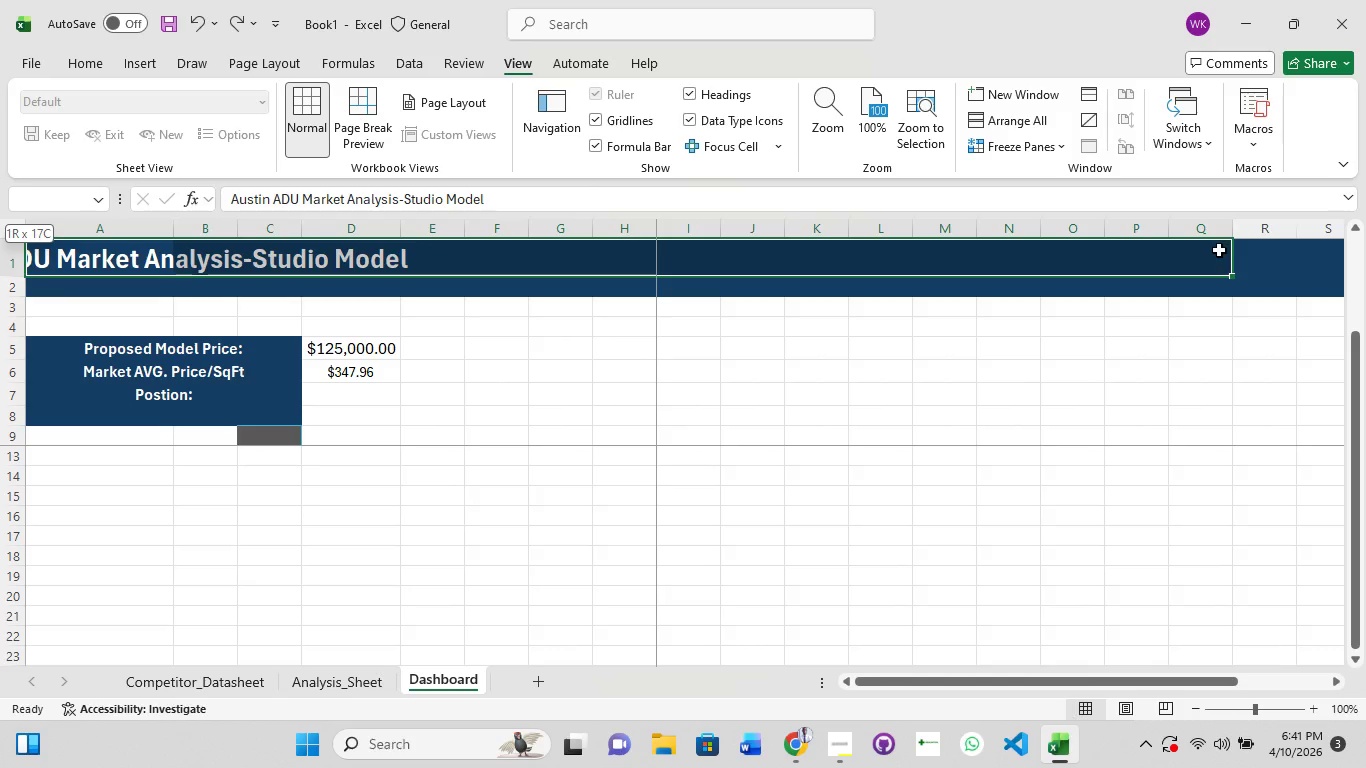 
key(Shift+ShiftLeft)
 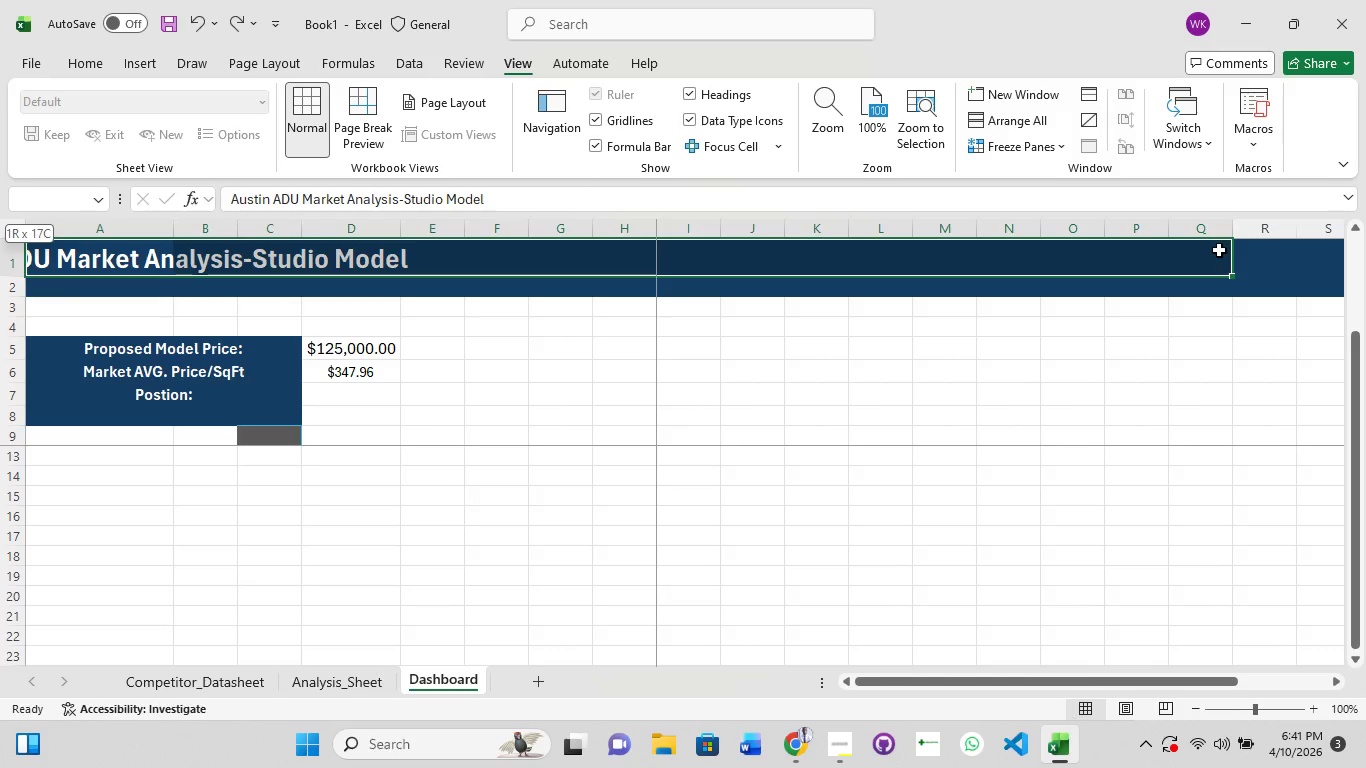 
key(Shift+ShiftLeft)
 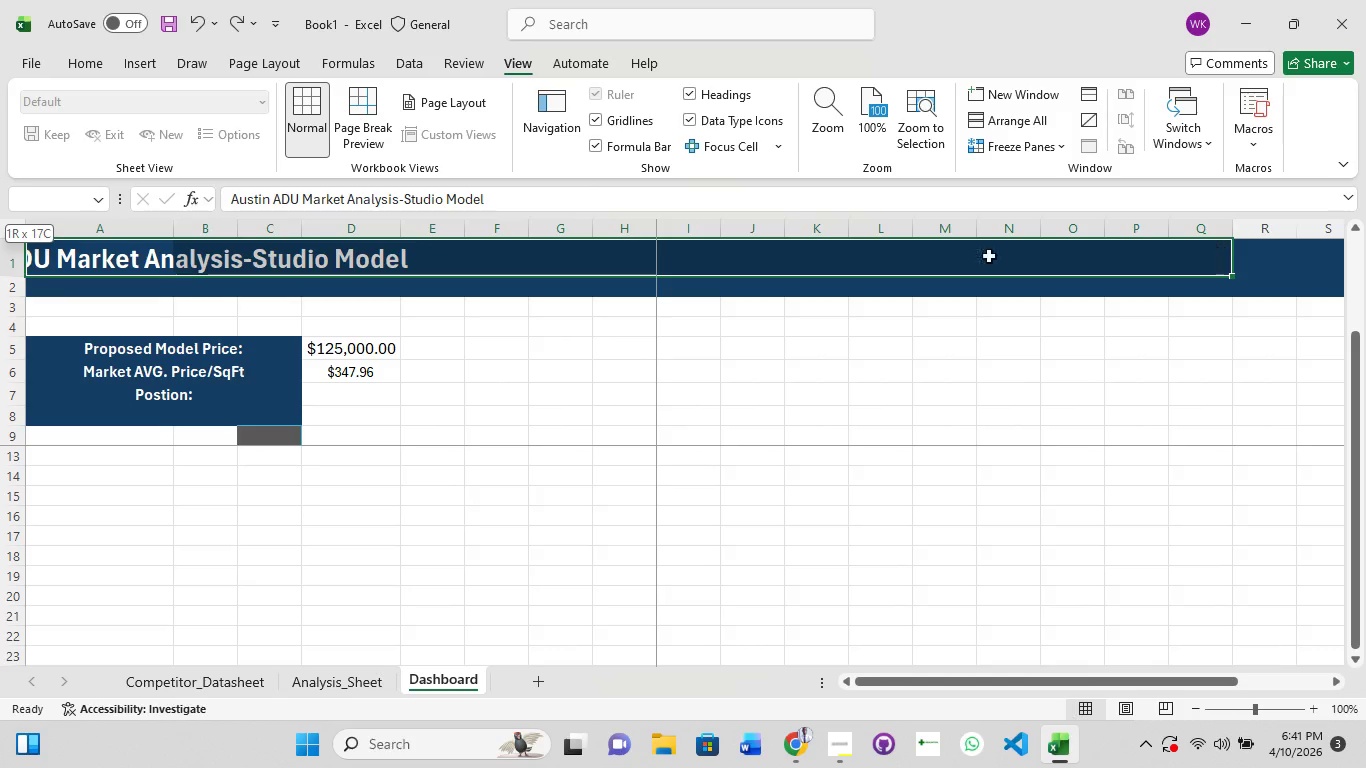 
key(Shift+ShiftLeft)
 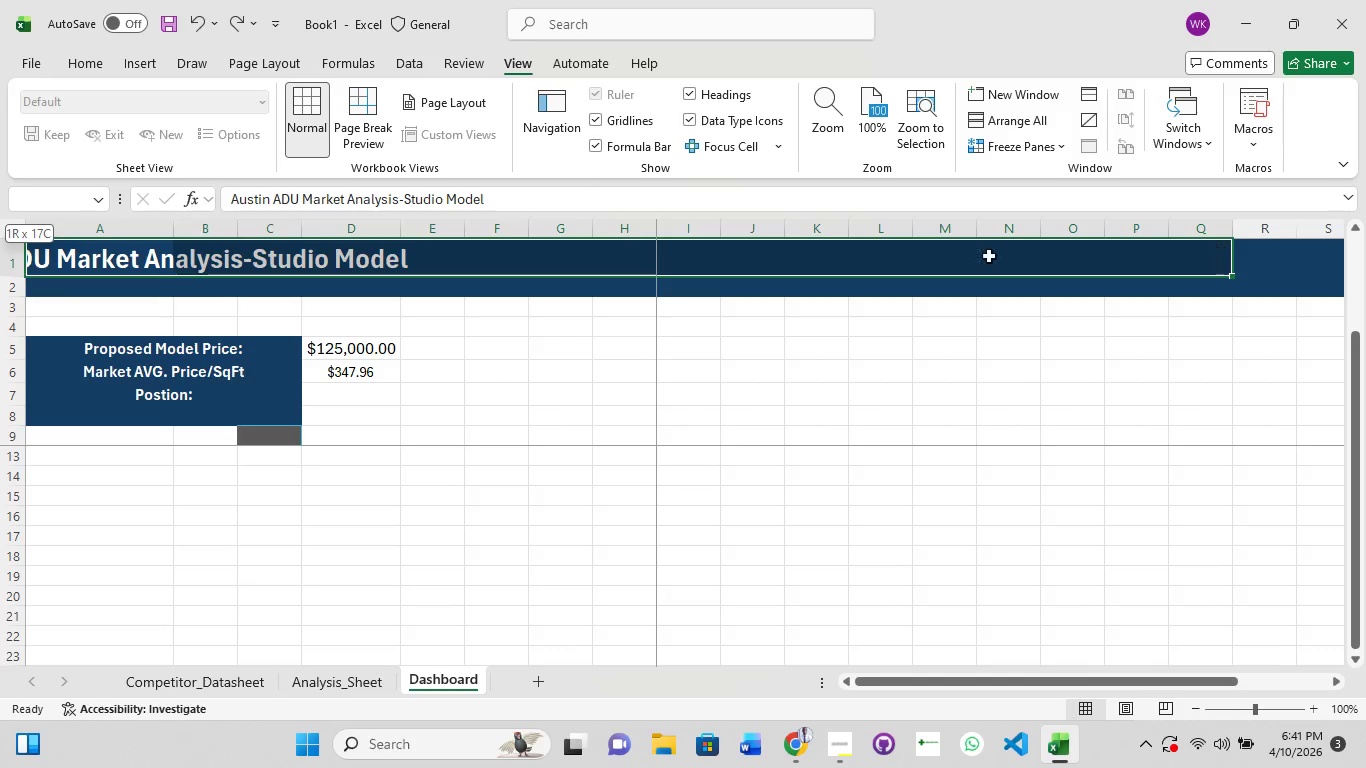 
key(Shift+ShiftLeft)
 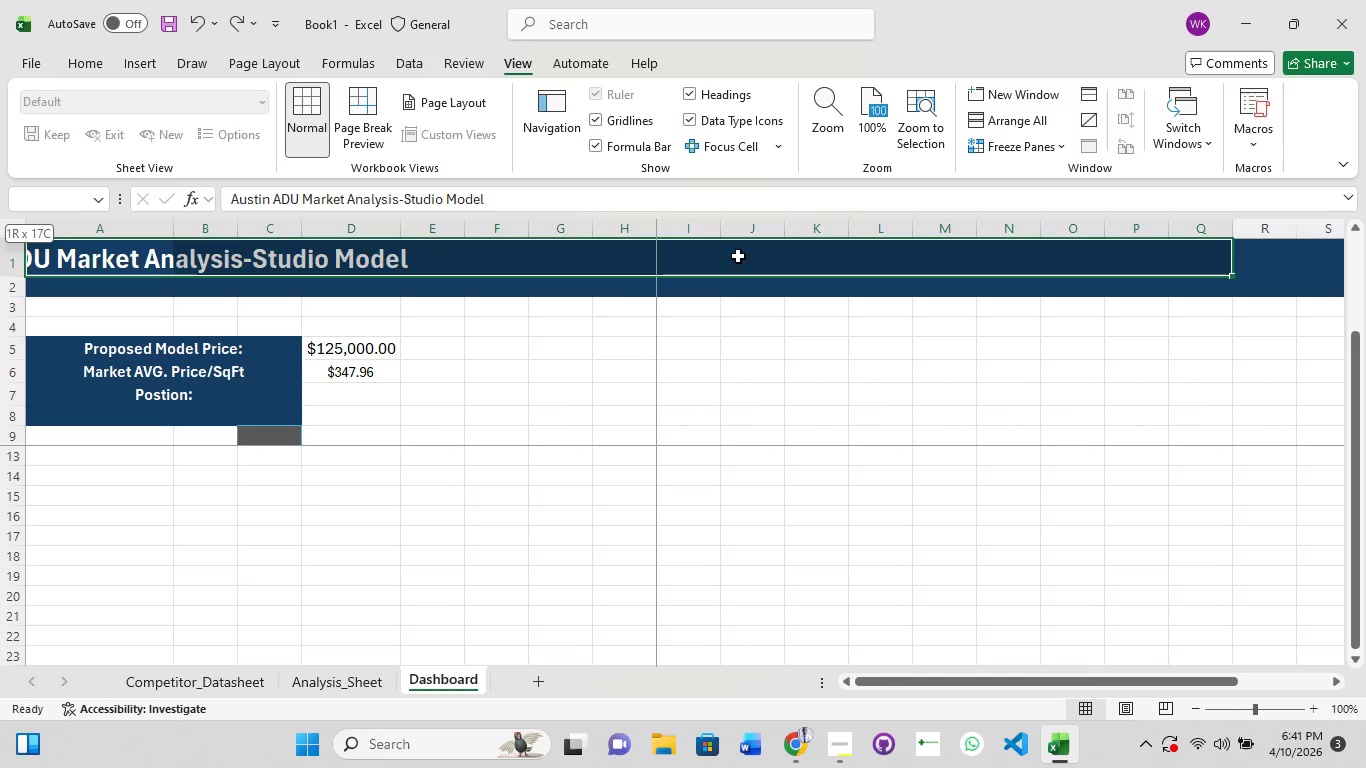 
key(Shift+ShiftLeft)
 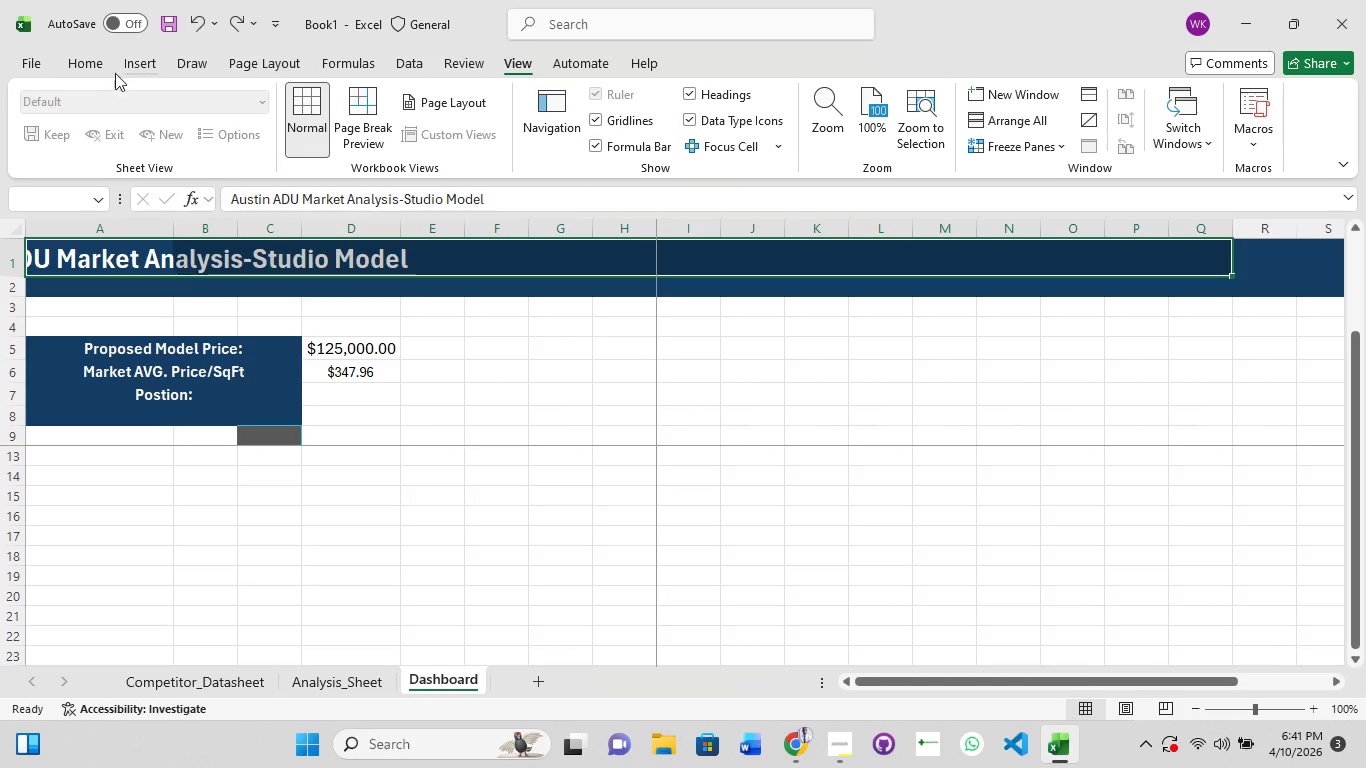 
left_click([81, 70])
 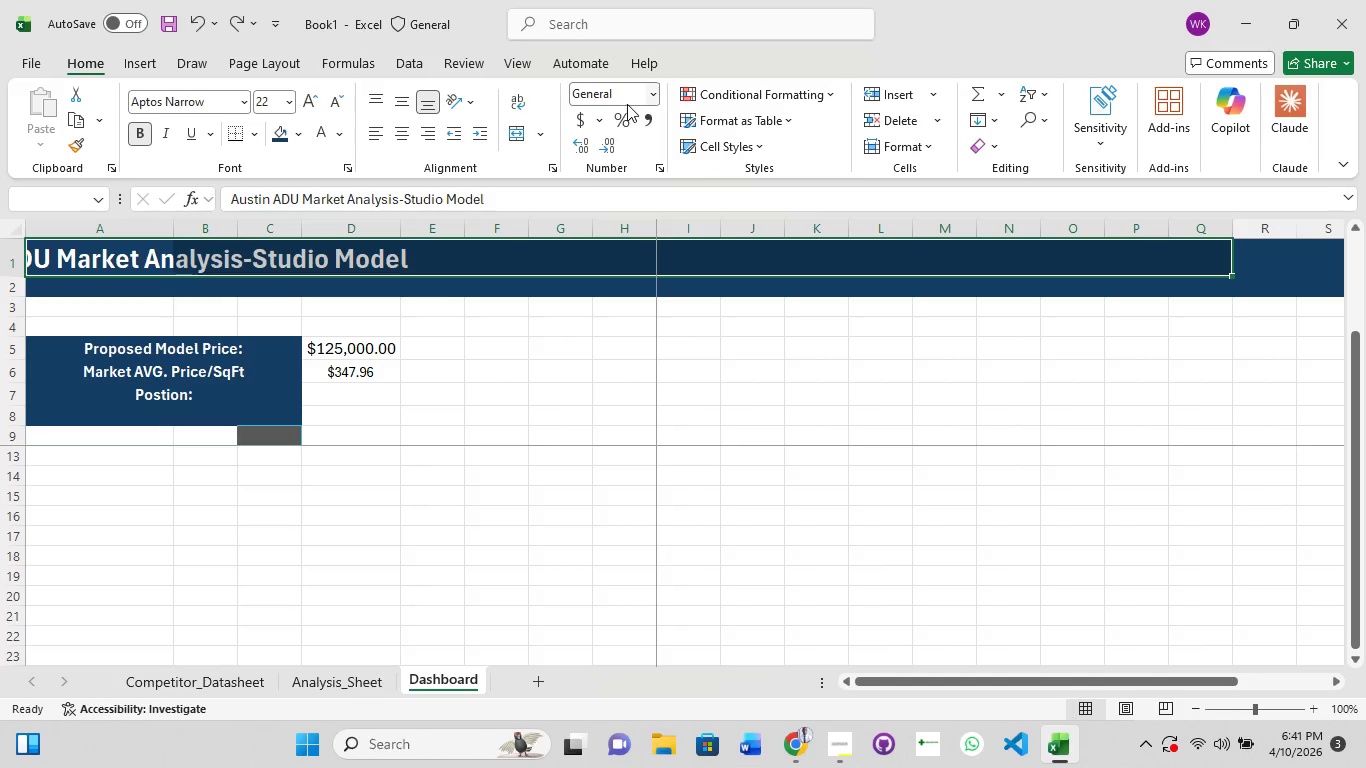 
key(Control+1)
 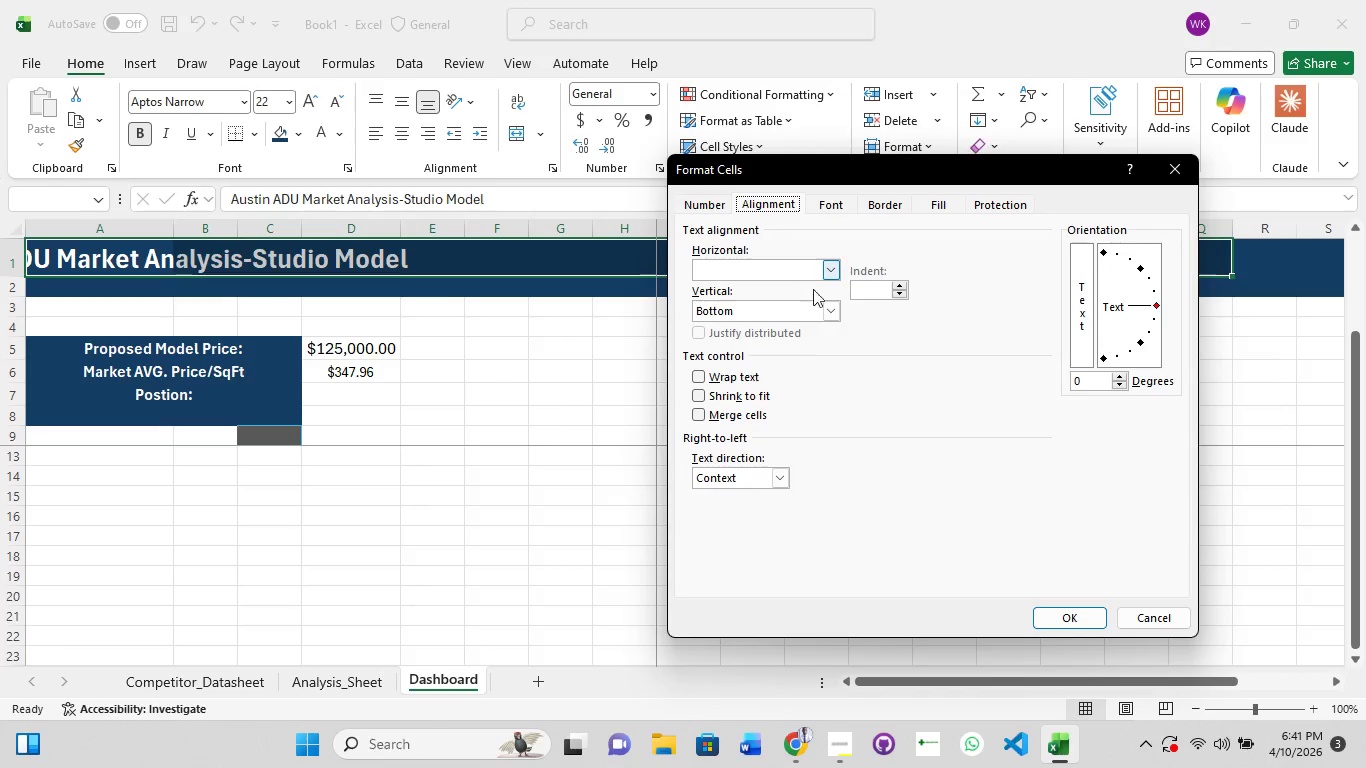 
left_click([828, 272])
 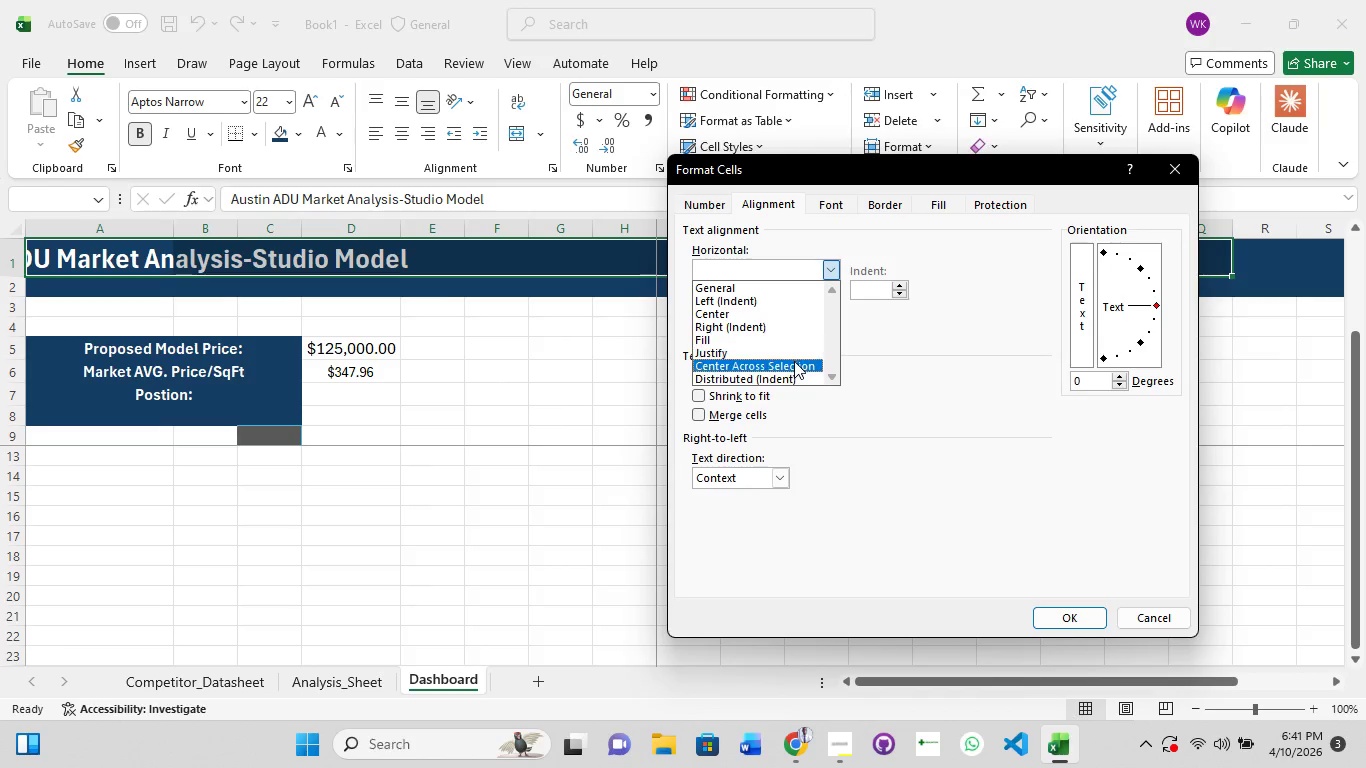 
left_click([794, 362])
 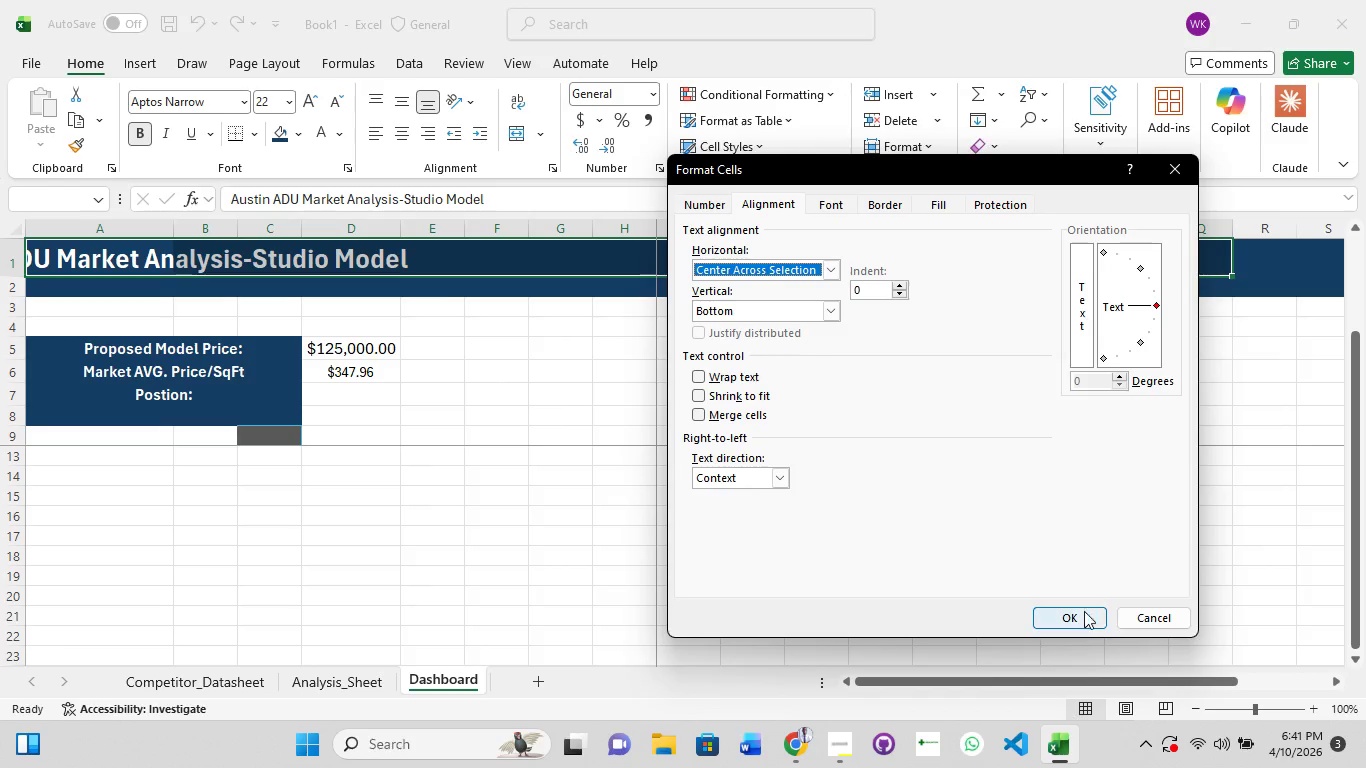 
left_click([1082, 617])
 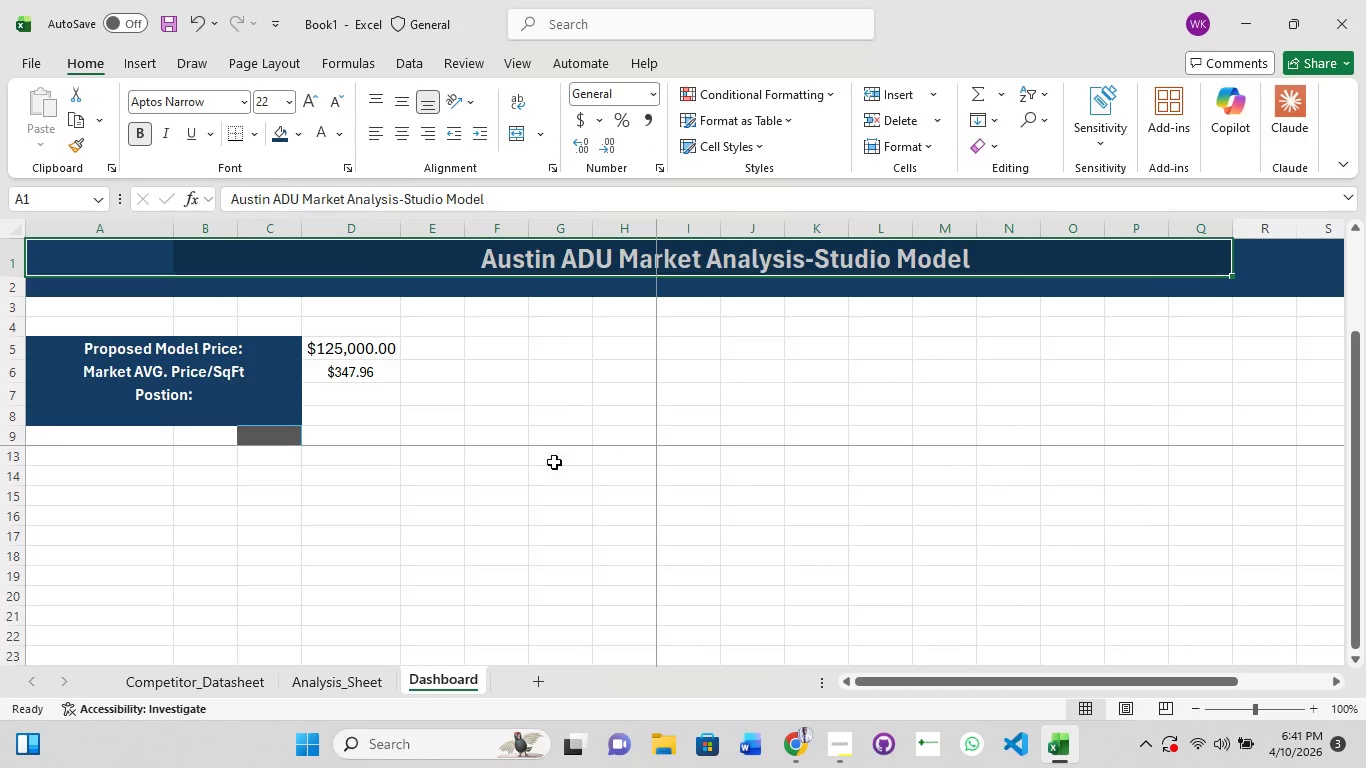 
left_click([442, 462])
 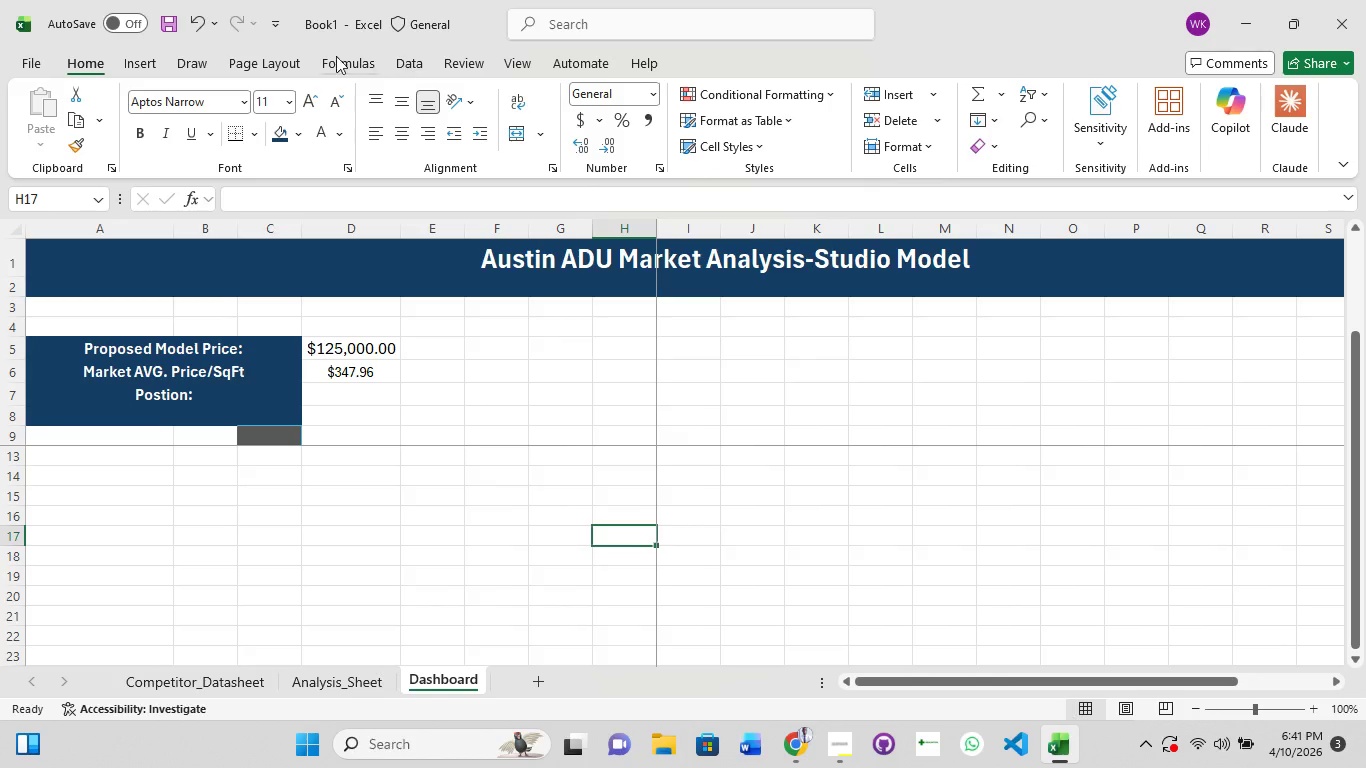 
left_click([289, 64])
 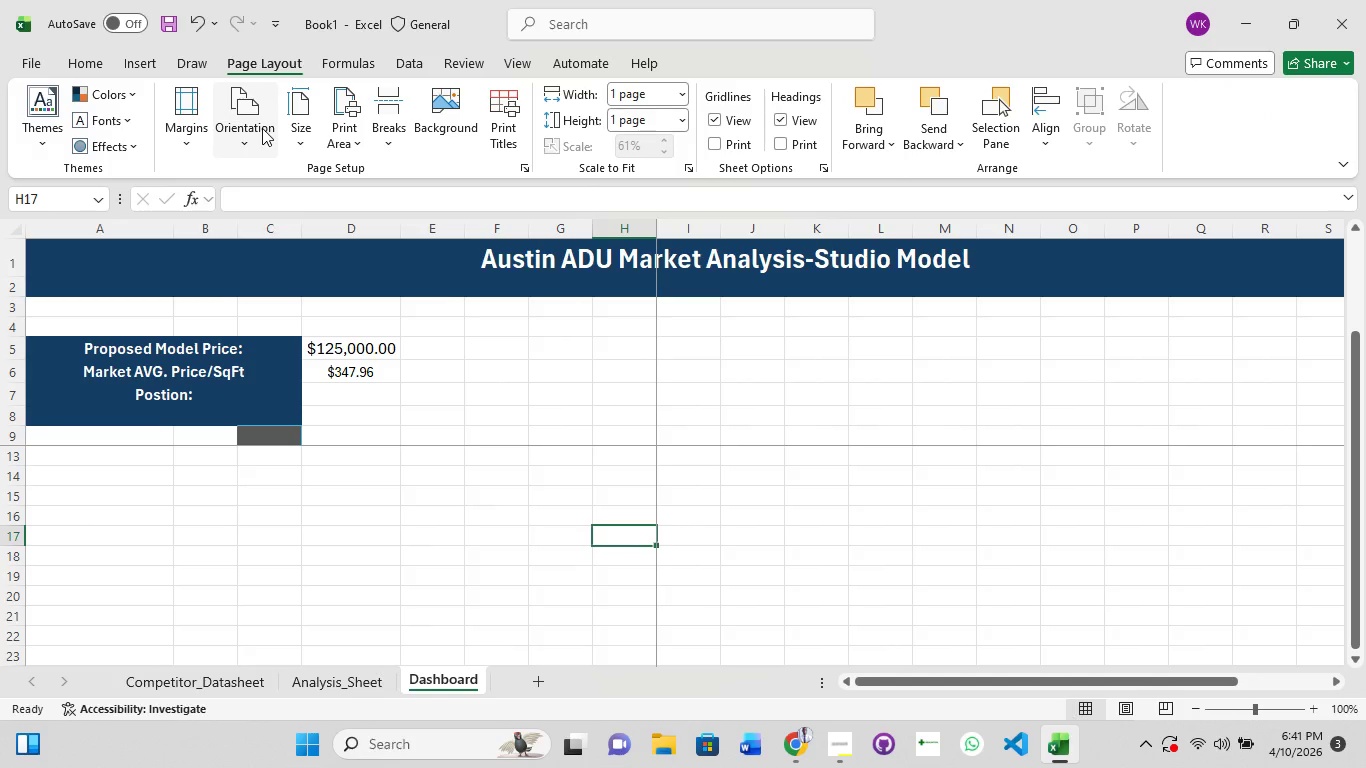 
left_click([248, 128])
 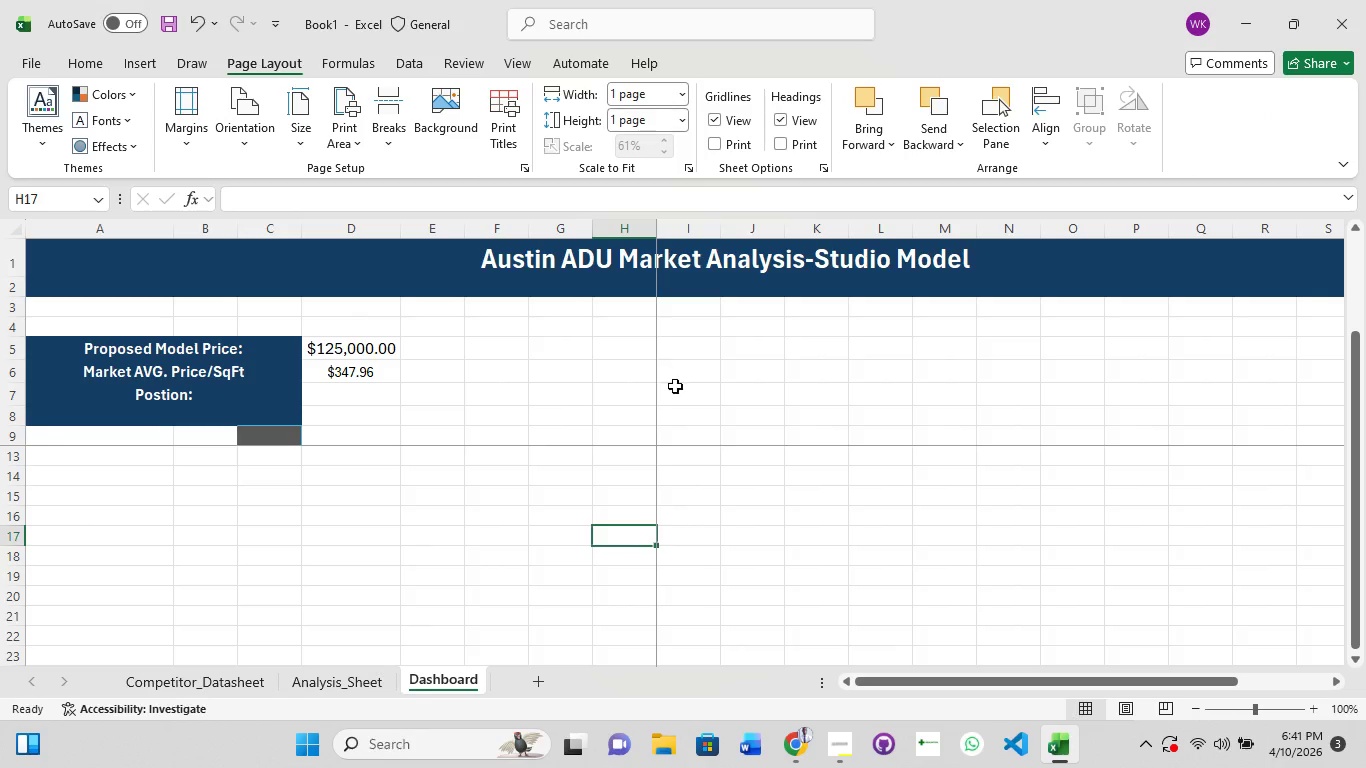 
left_click([707, 496])
 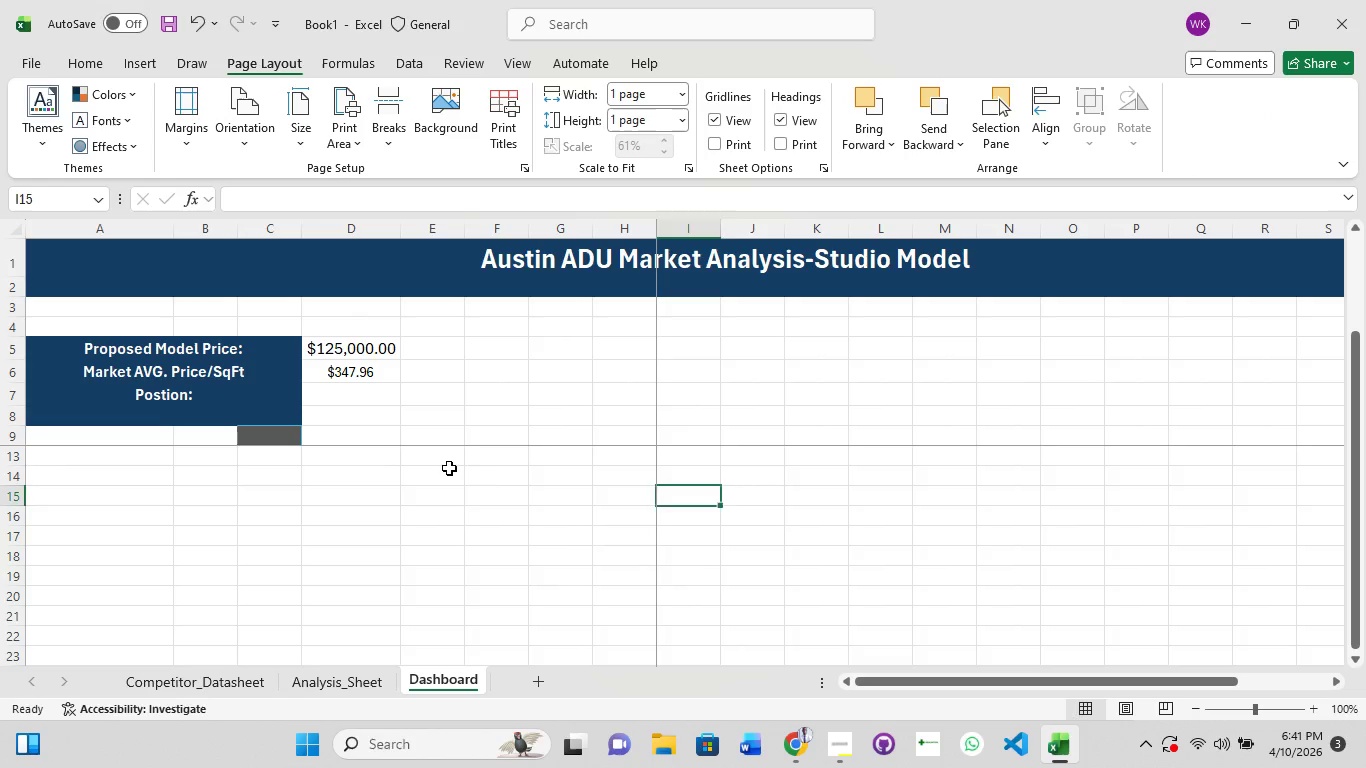 
left_click([449, 468])
 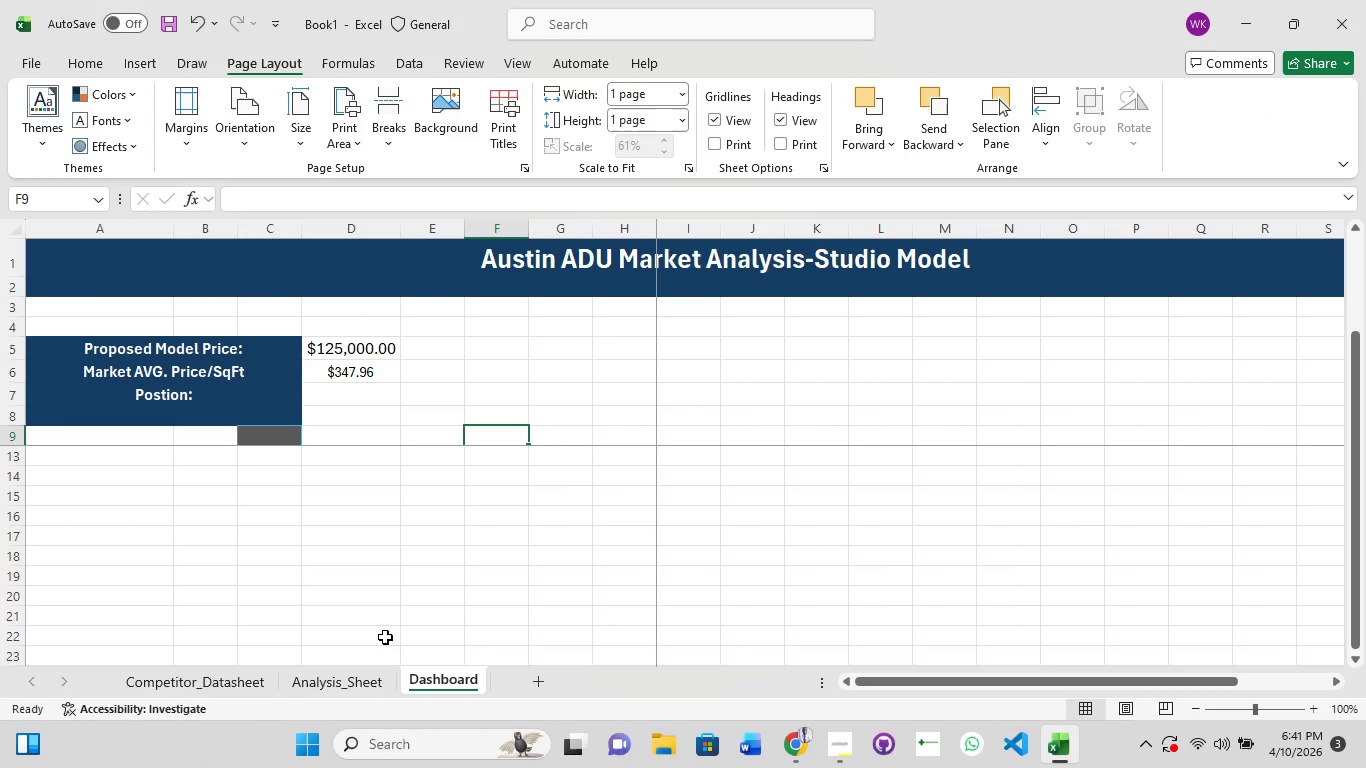 
left_click([342, 692])
 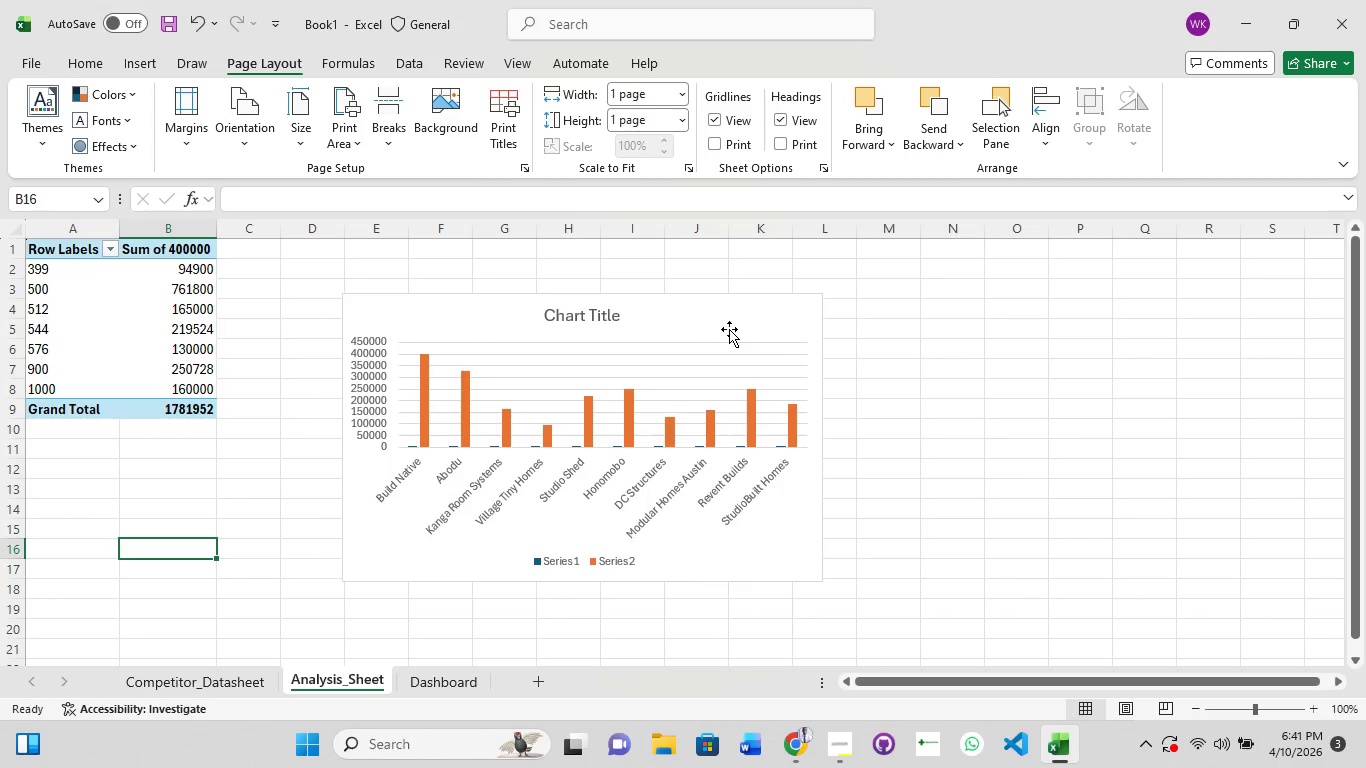 
left_click_drag(start_coordinate=[724, 320], to_coordinate=[733, 291])
 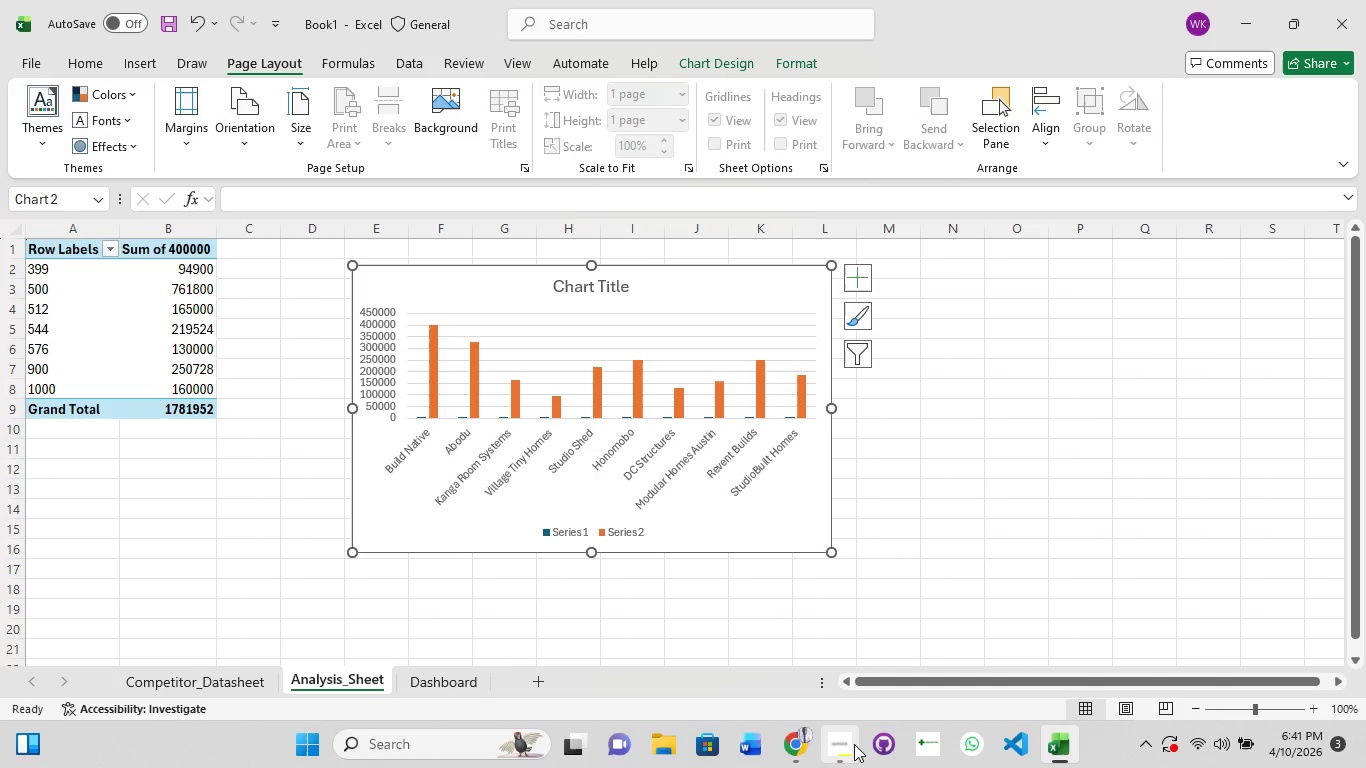 
left_click([852, 744])